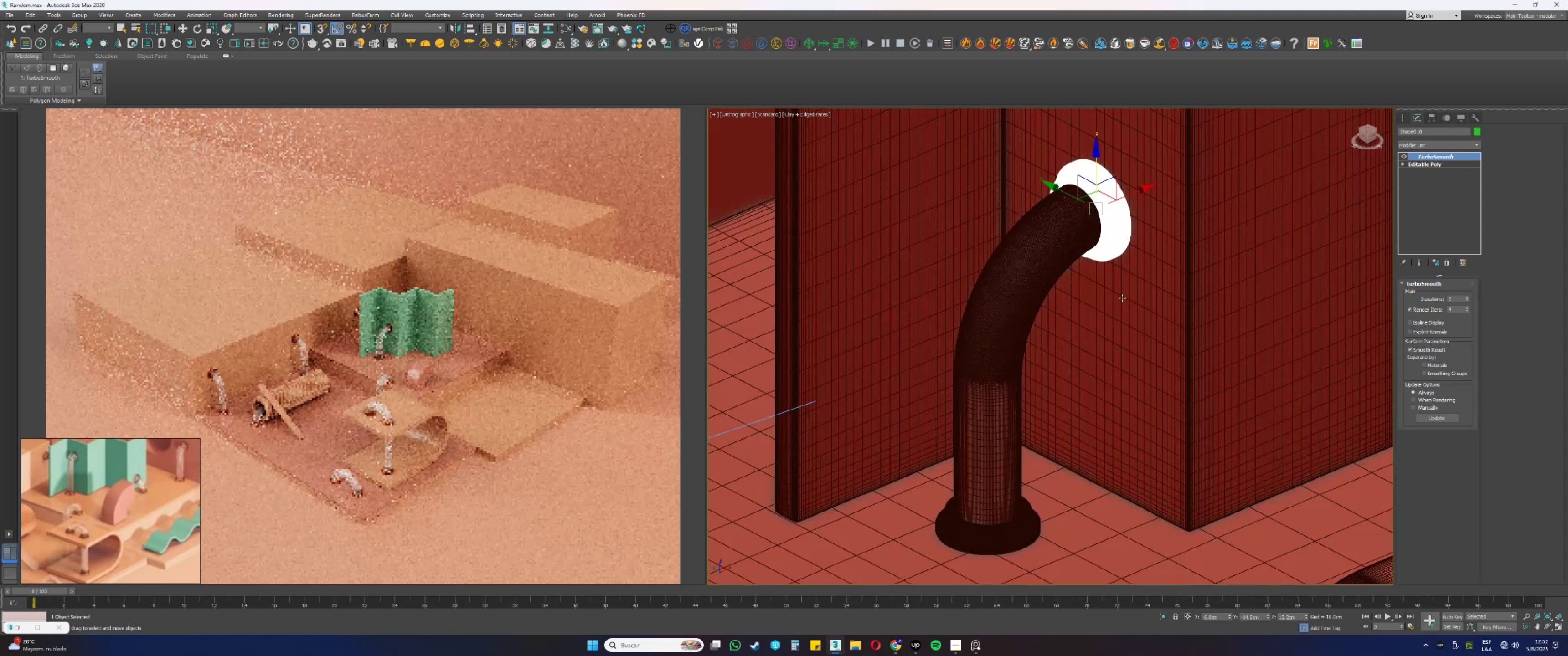 
key(F4)
 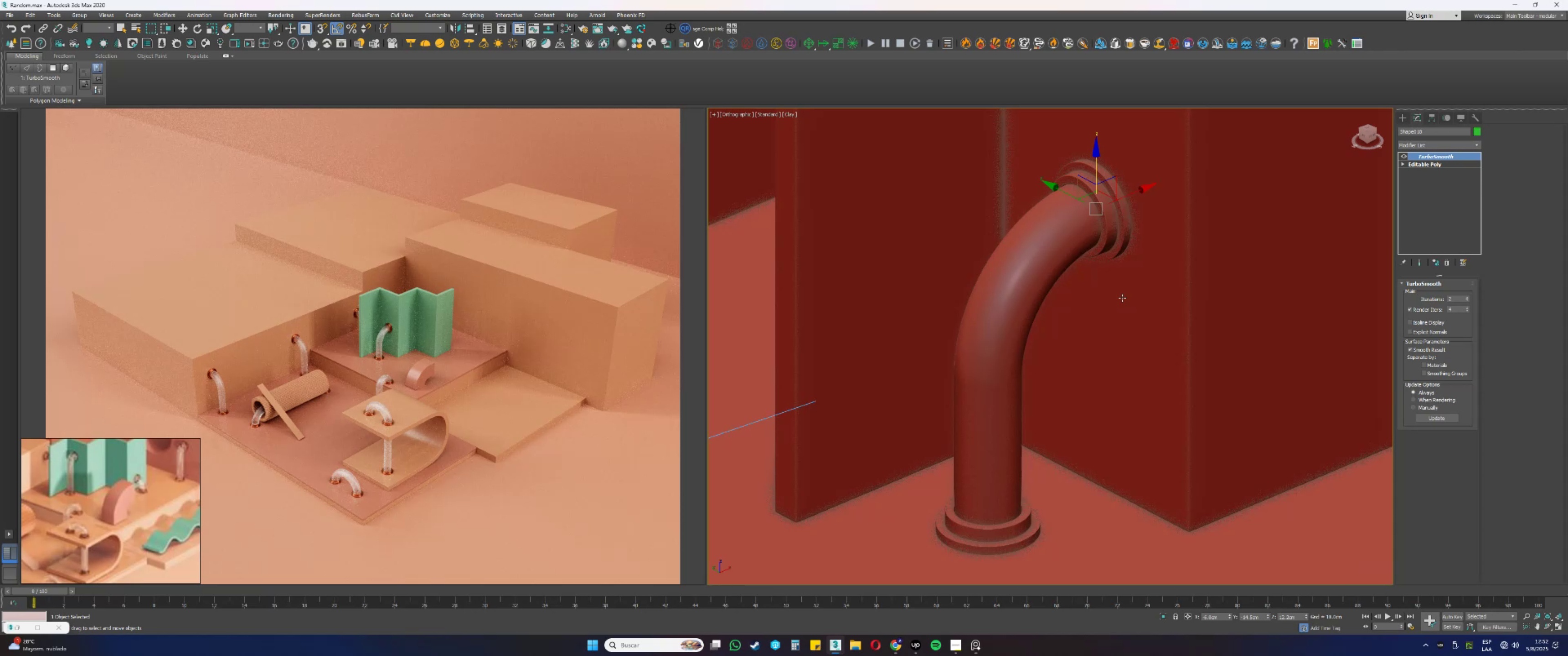 
wait(26.03)
 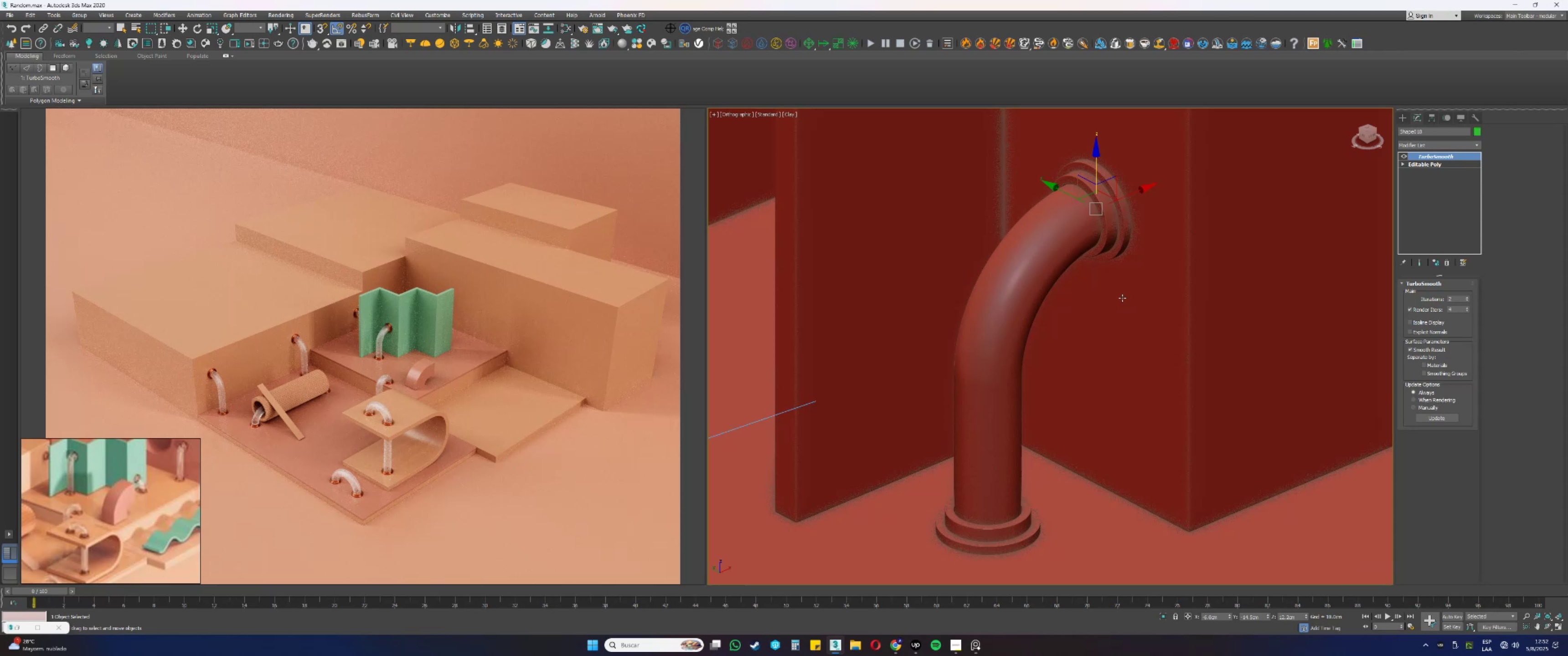 
key(F4)
 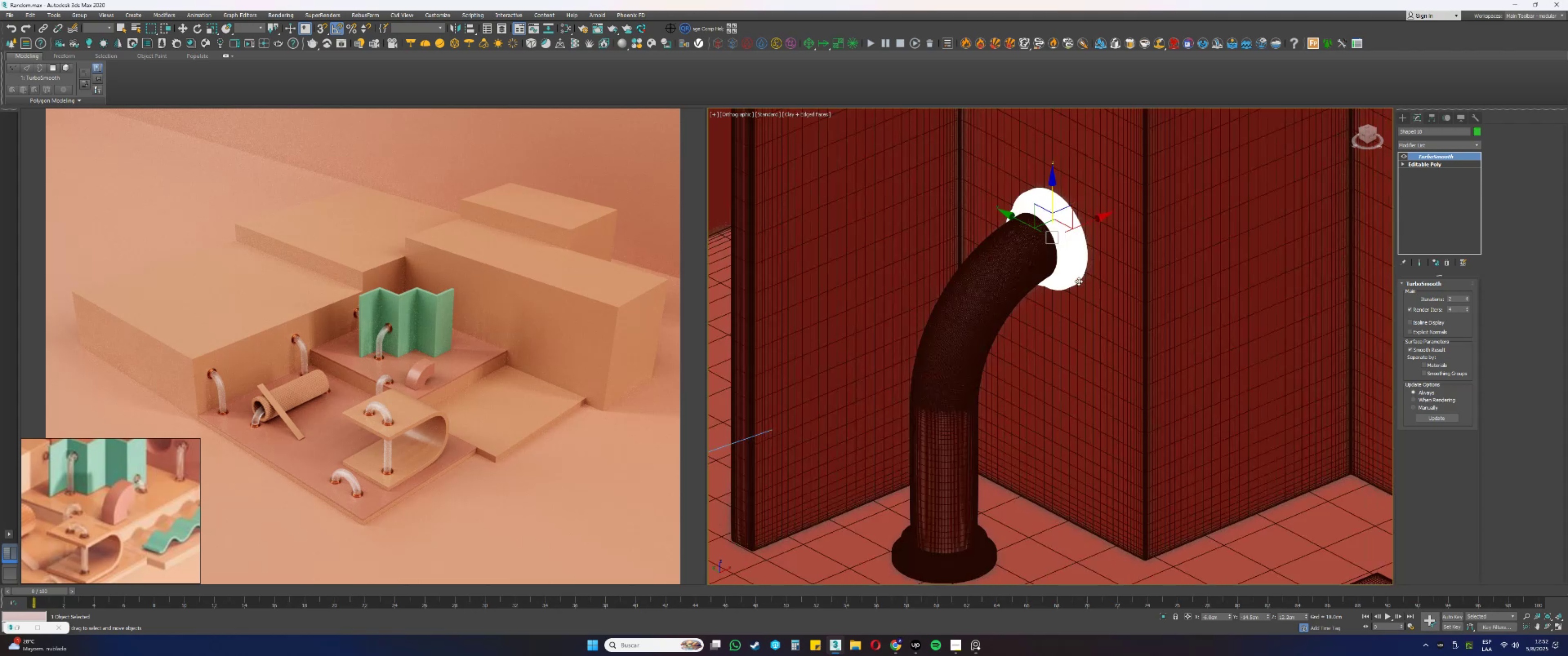 
key(Alt+AltLeft)
 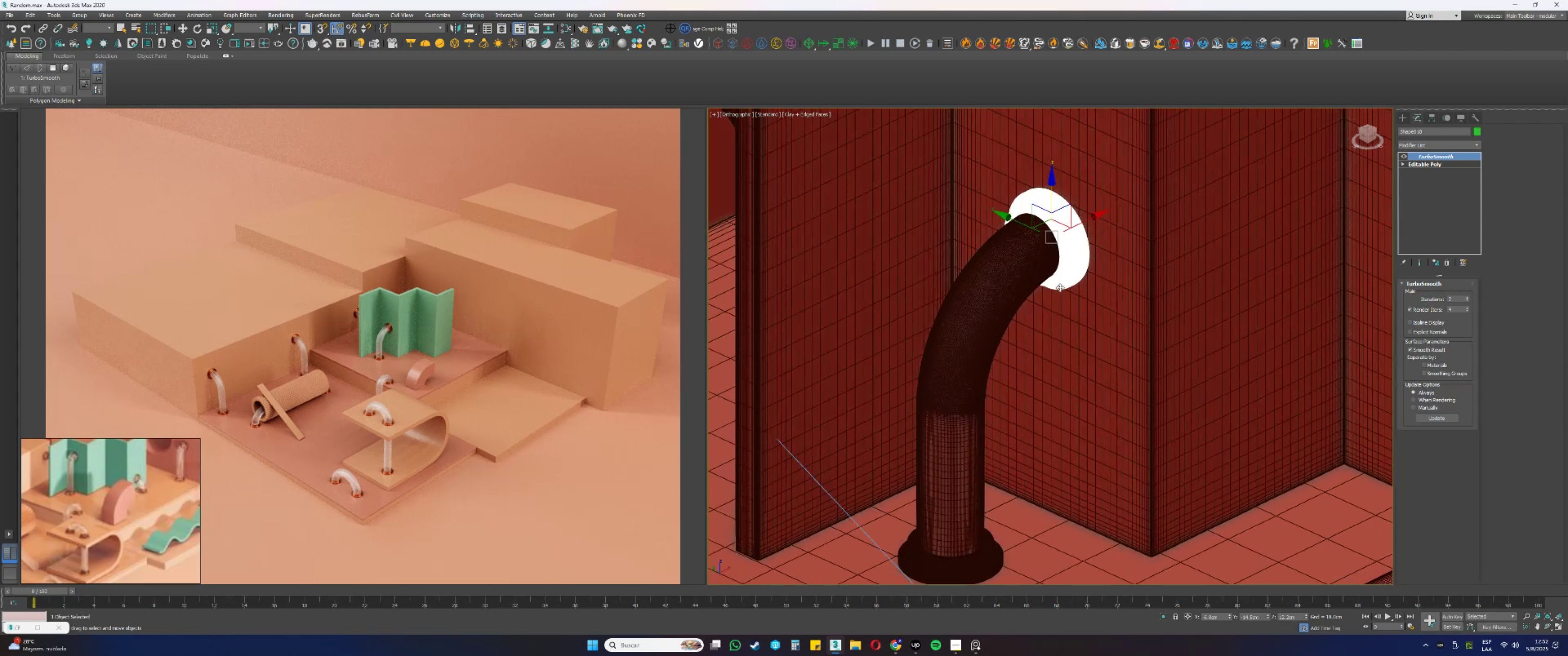 
key(Alt+AltLeft)
 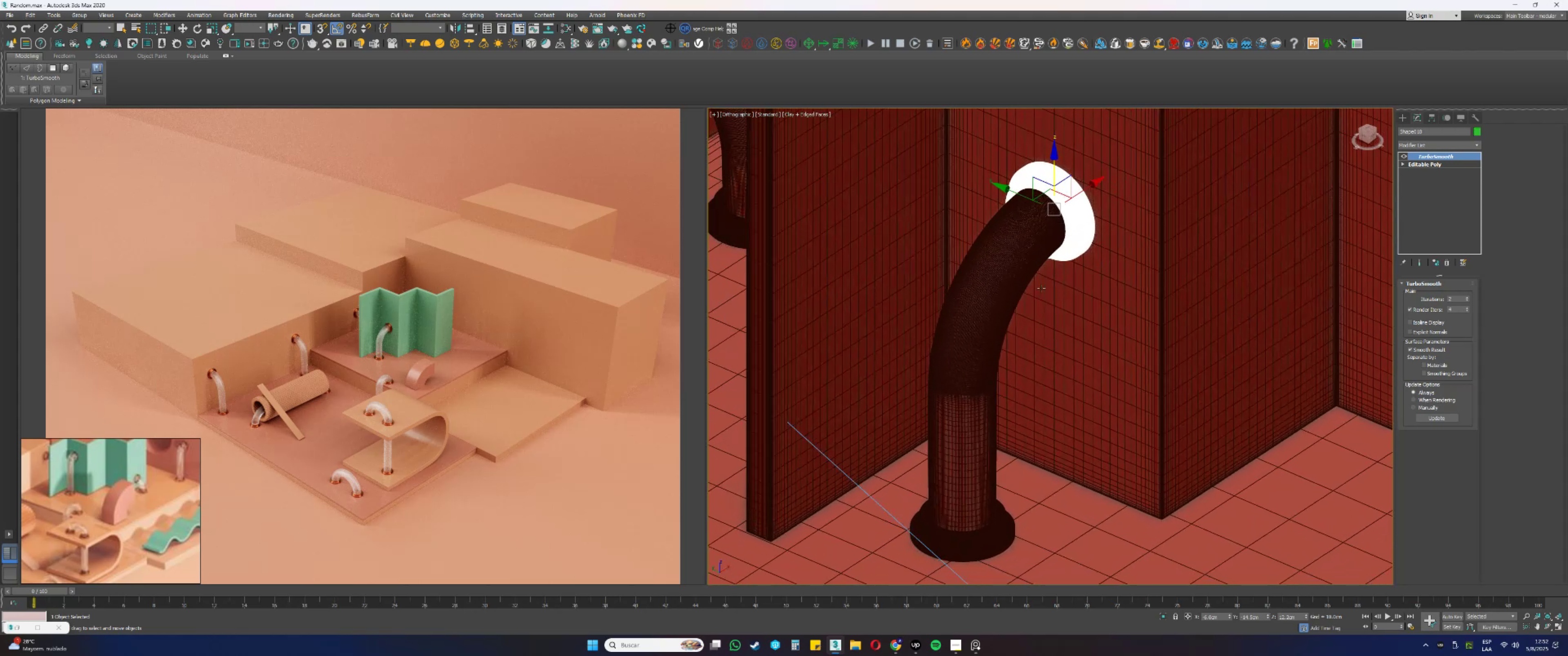 
key(Alt+AltLeft)
 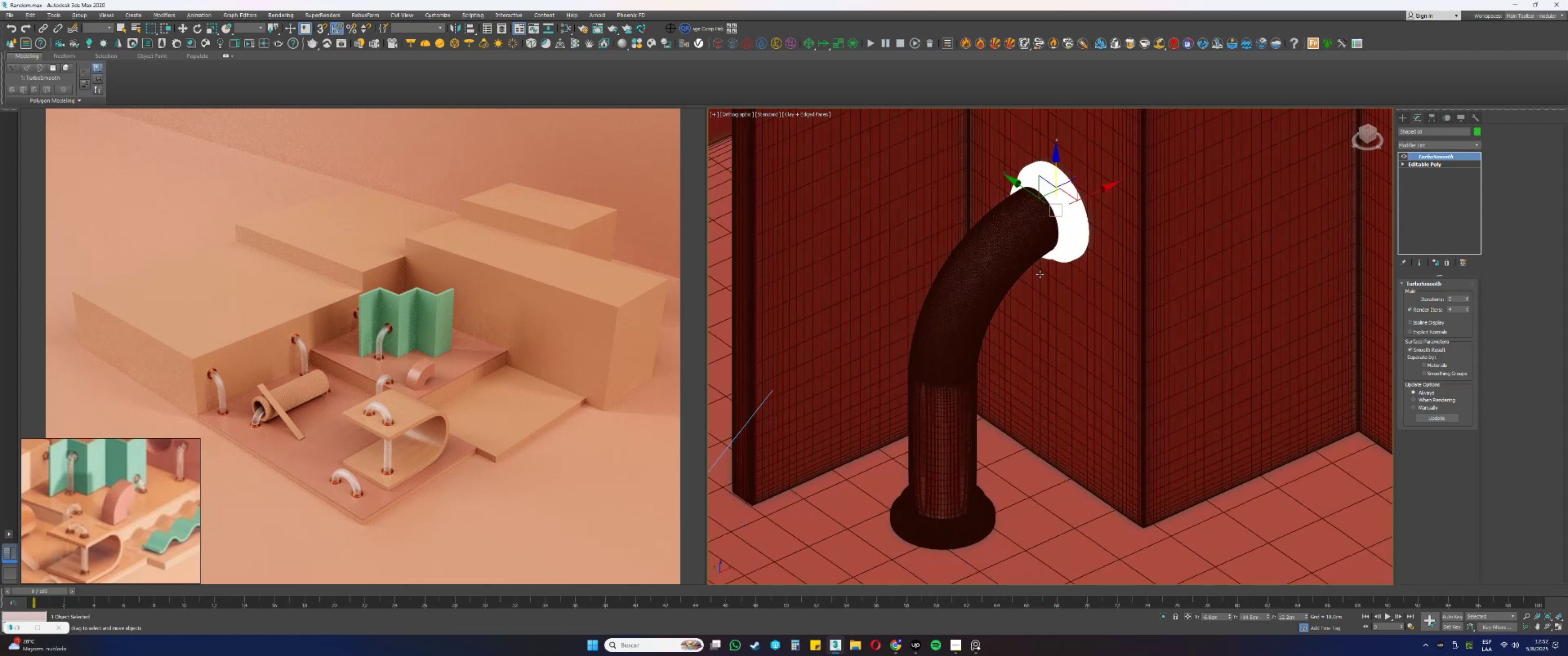 
key(F4)
 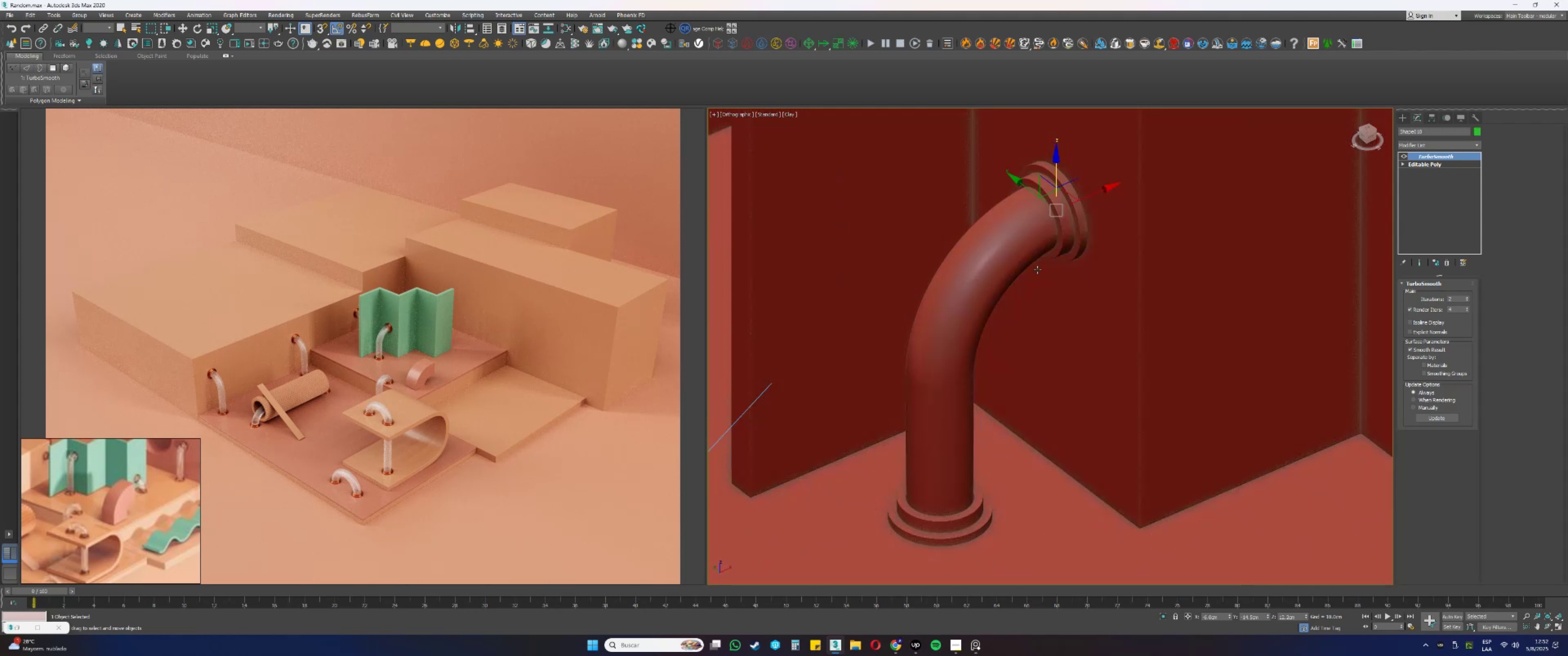 
hold_key(key=AltLeft, duration=1.48)
 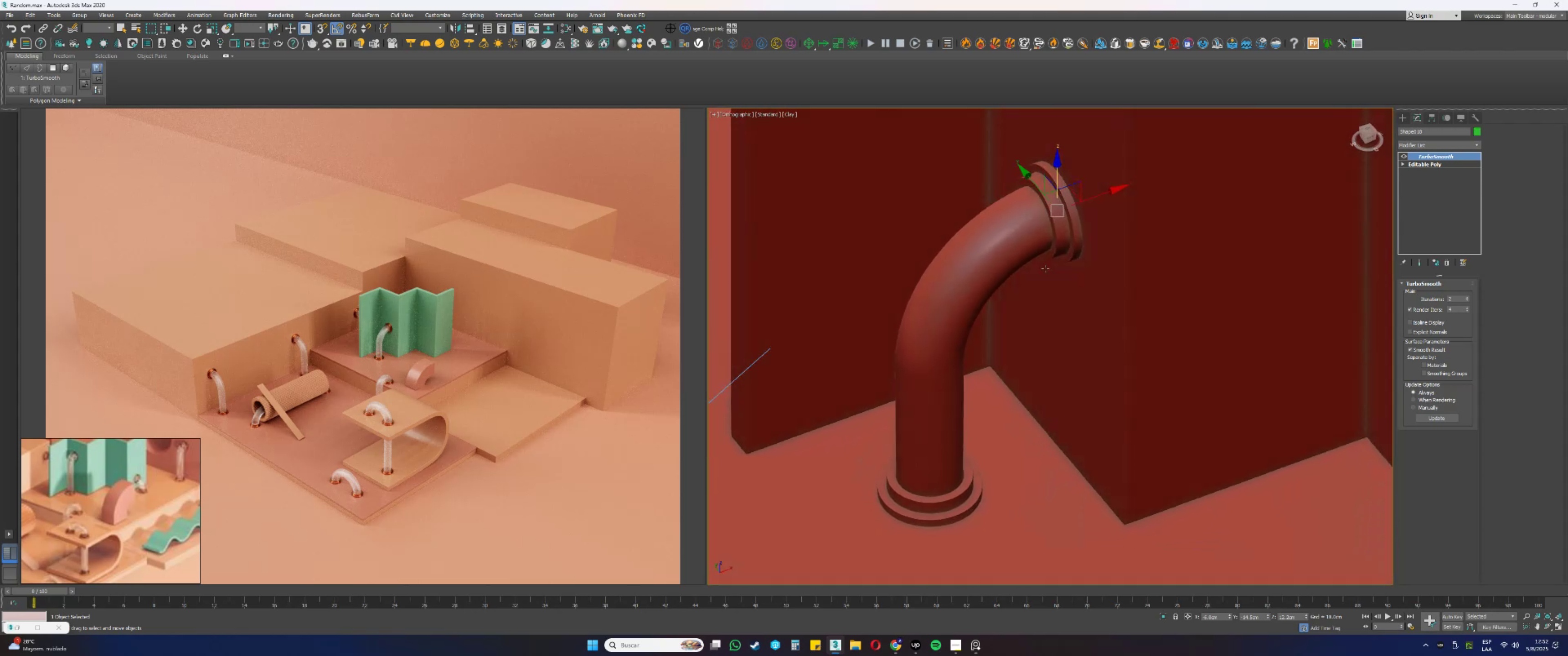 
scroll: coordinate [1053, 266], scroll_direction: down, amount: 2.0
 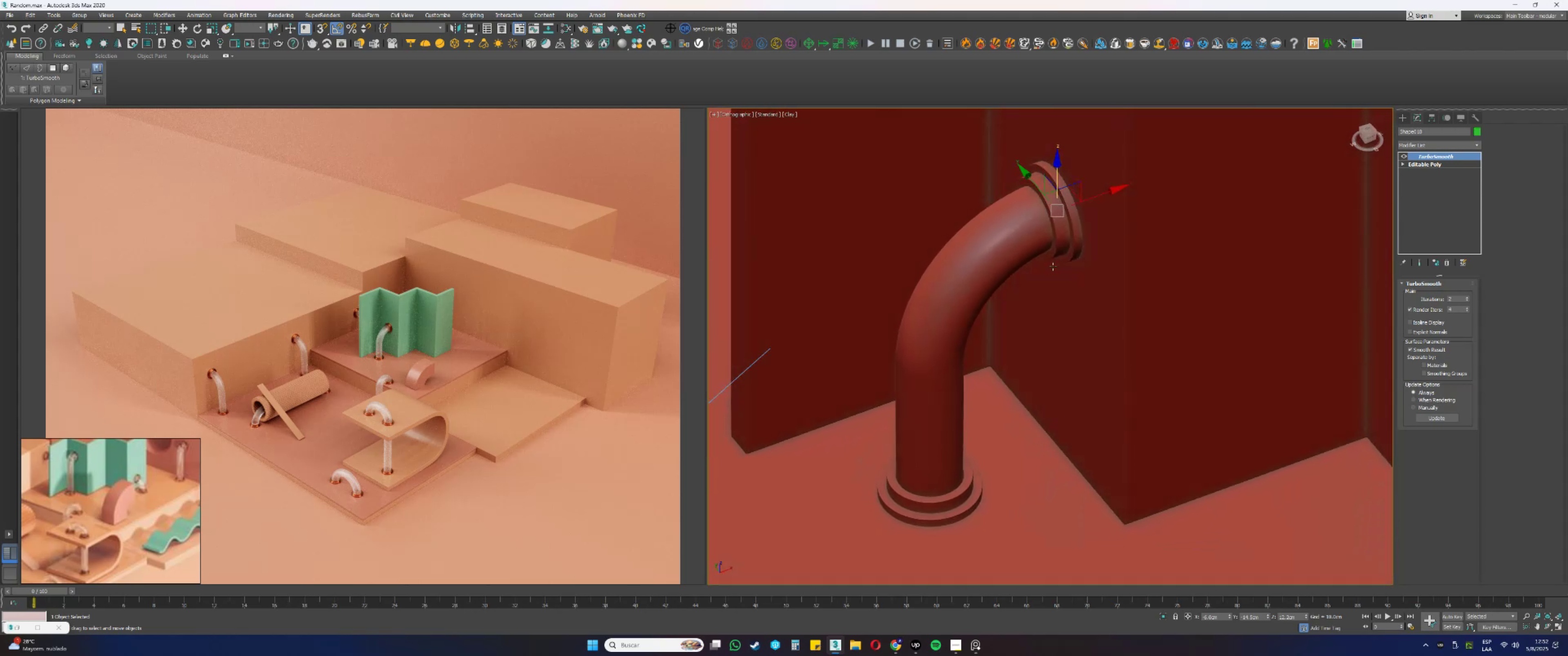 
key(Alt+AltLeft)
 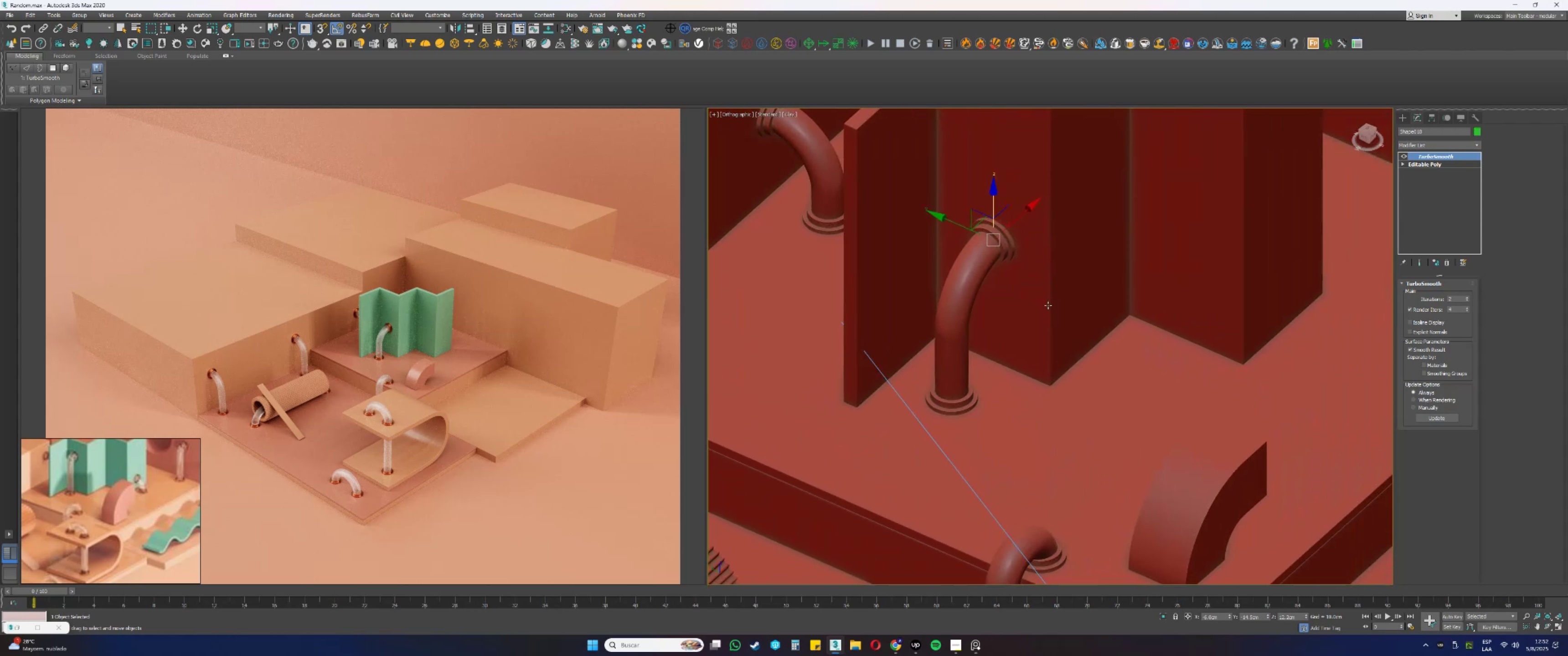 
key(Alt+AltLeft)
 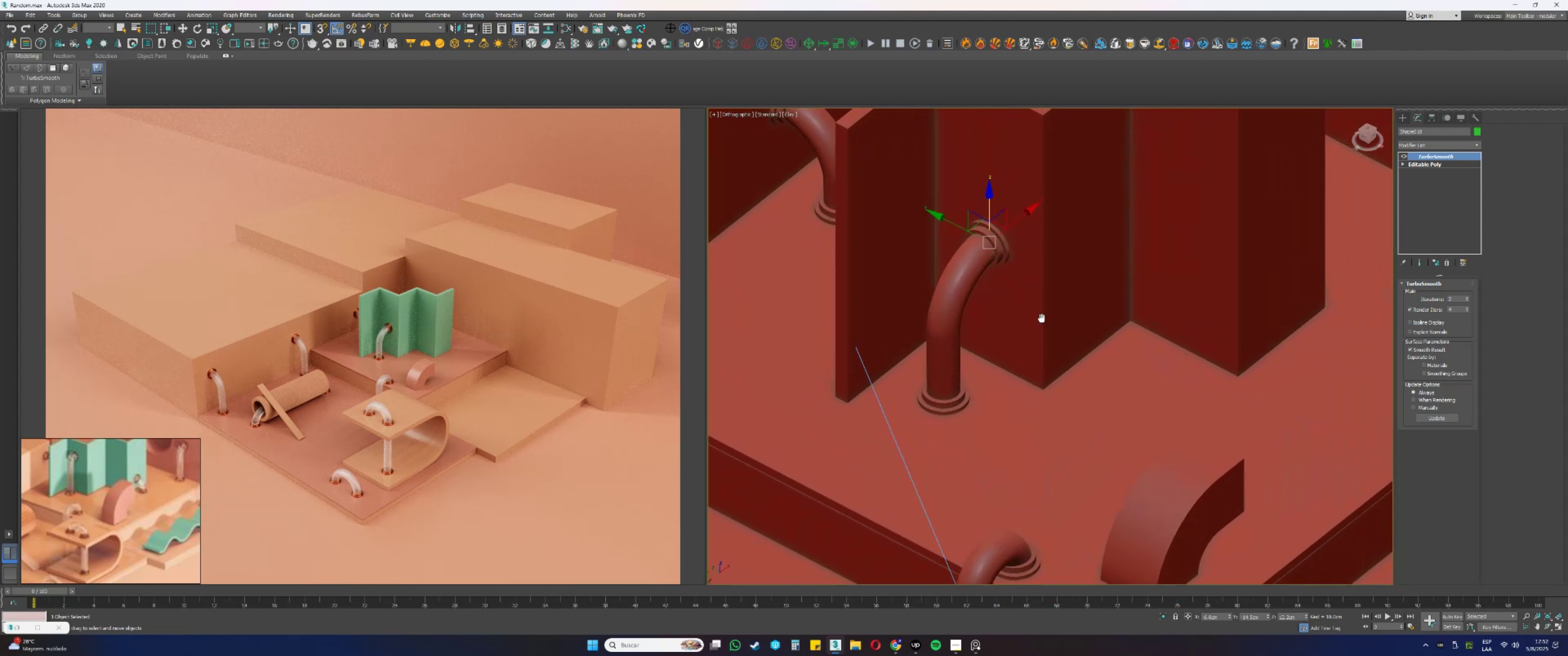 
key(Alt+AltLeft)
 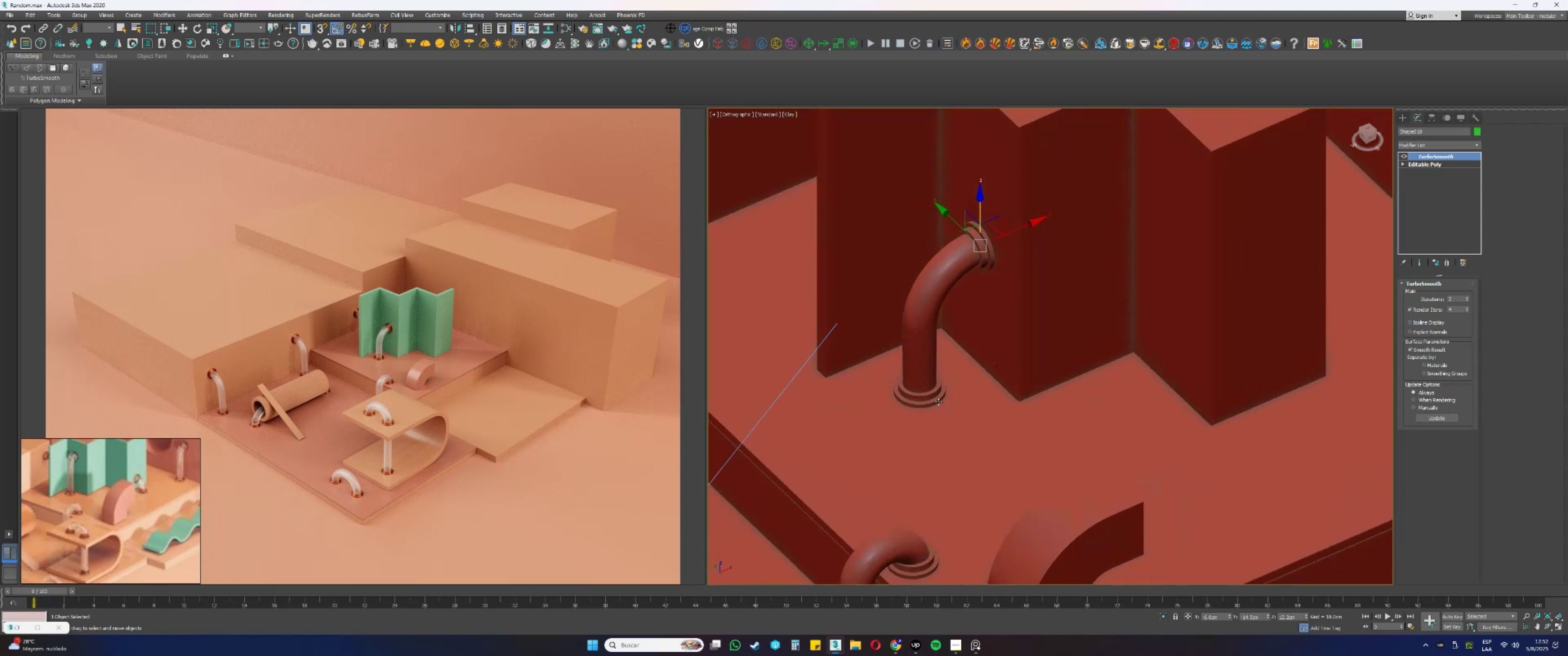 
left_click([931, 400])
 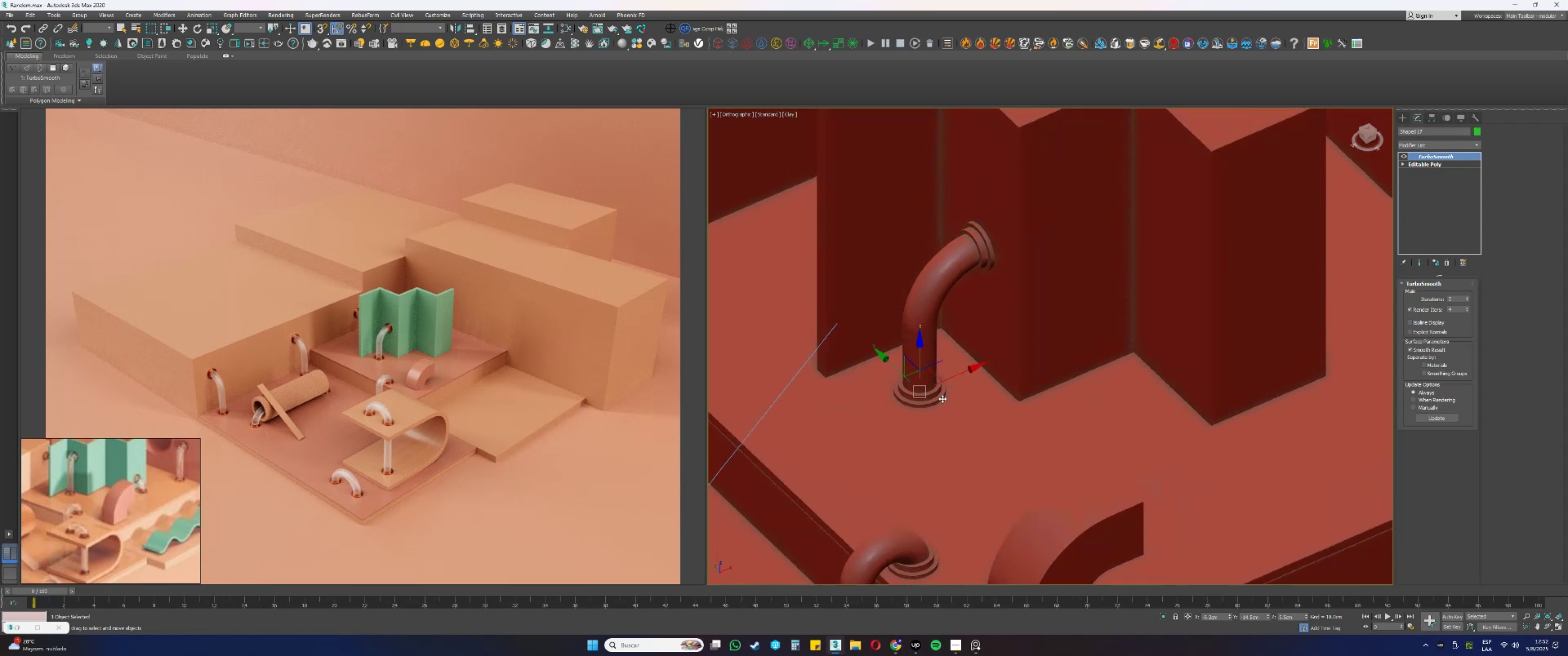 
hold_key(key=ShiftLeft, duration=0.51)
left_click_drag(start_coordinate=[890, 363], to_coordinate=[973, 439])
 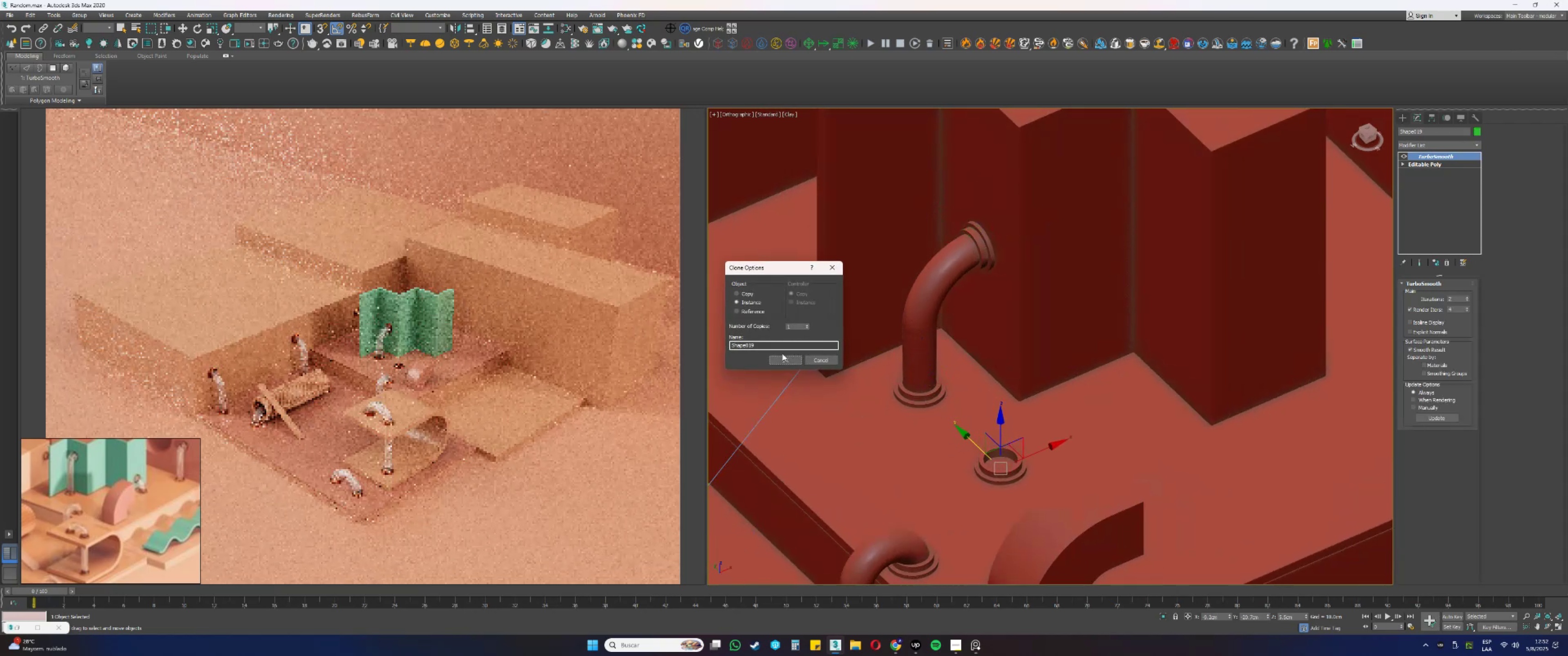 
double_click([793, 358])
 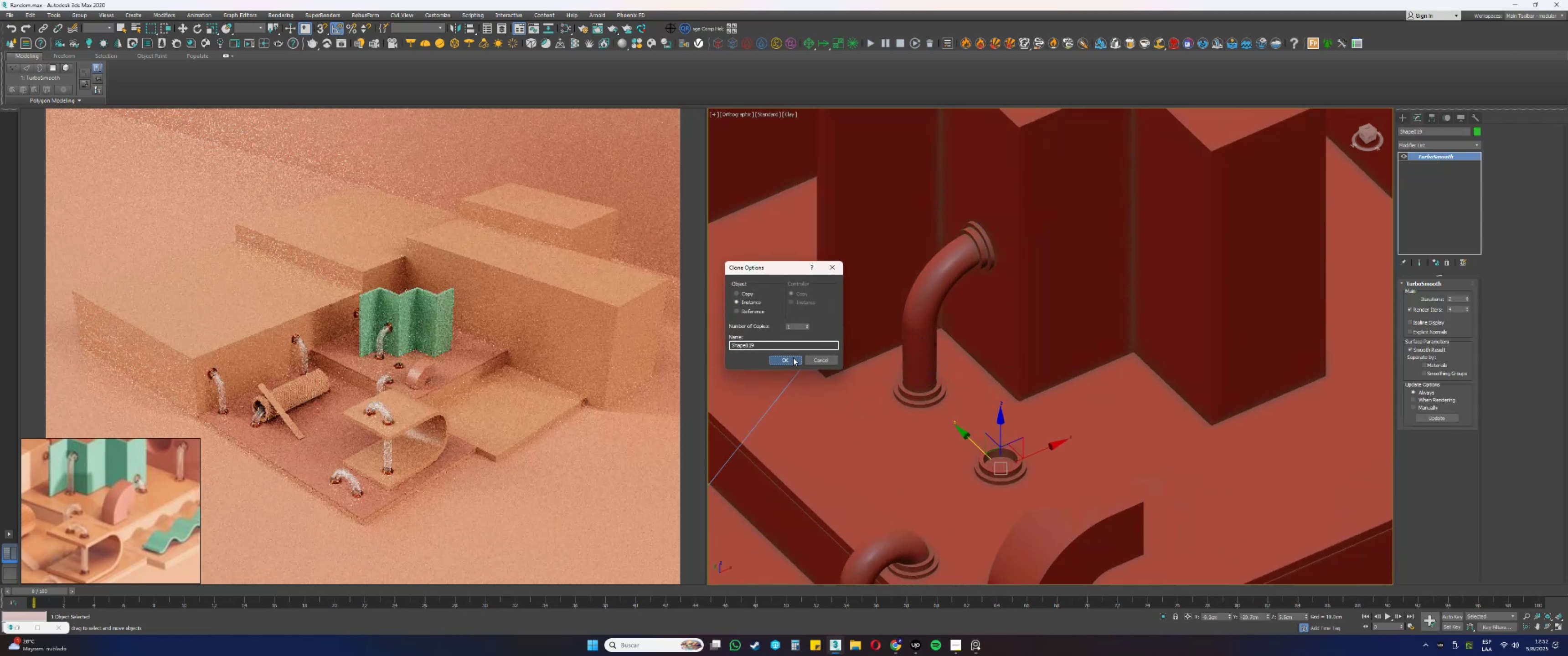 
key(Alt+AltLeft)
 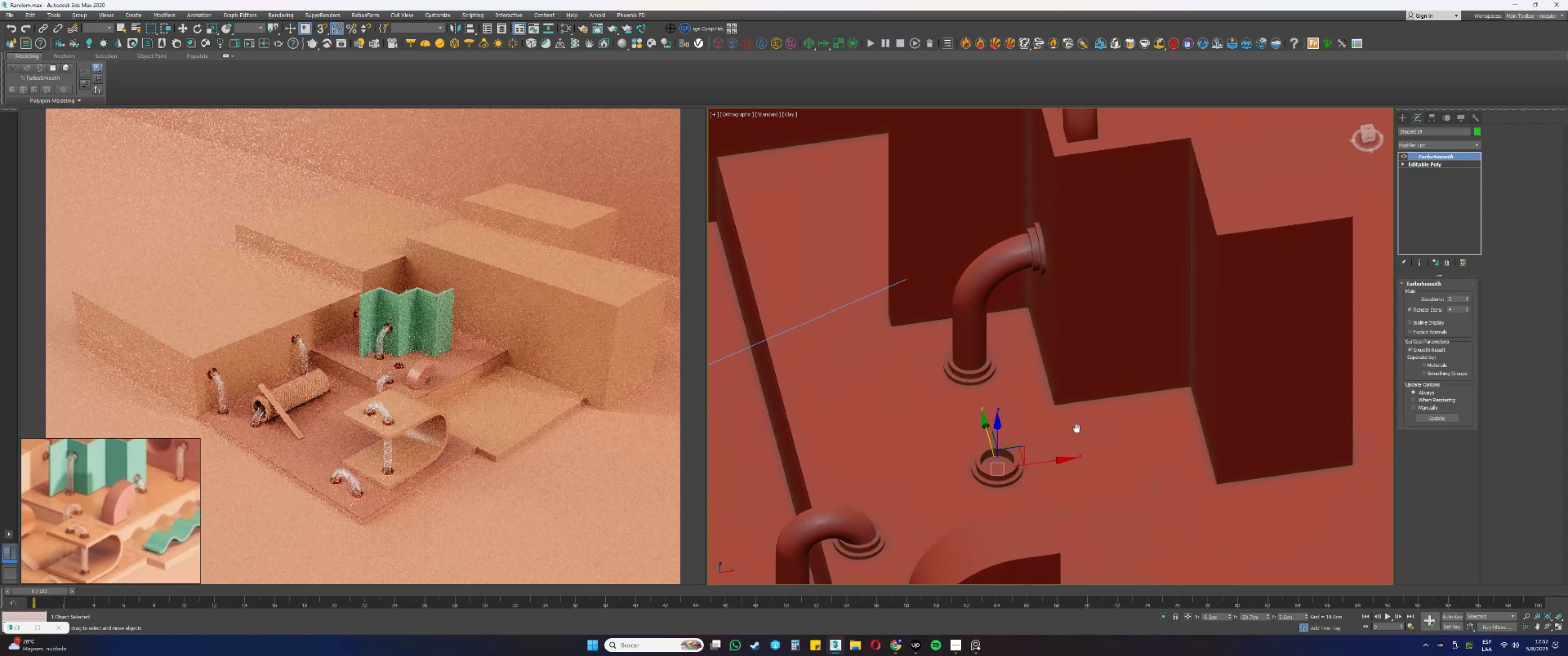 
key(Alt+AltLeft)
 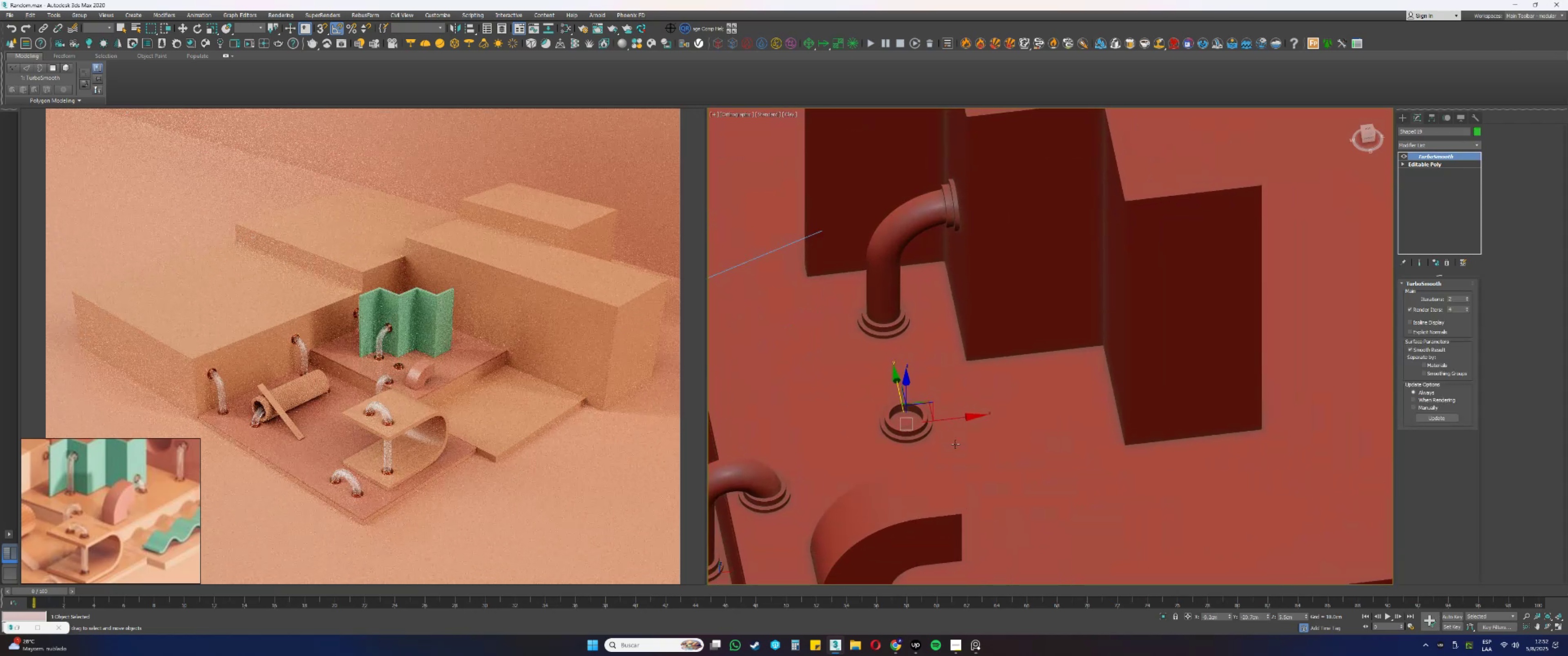 
key(F4)
 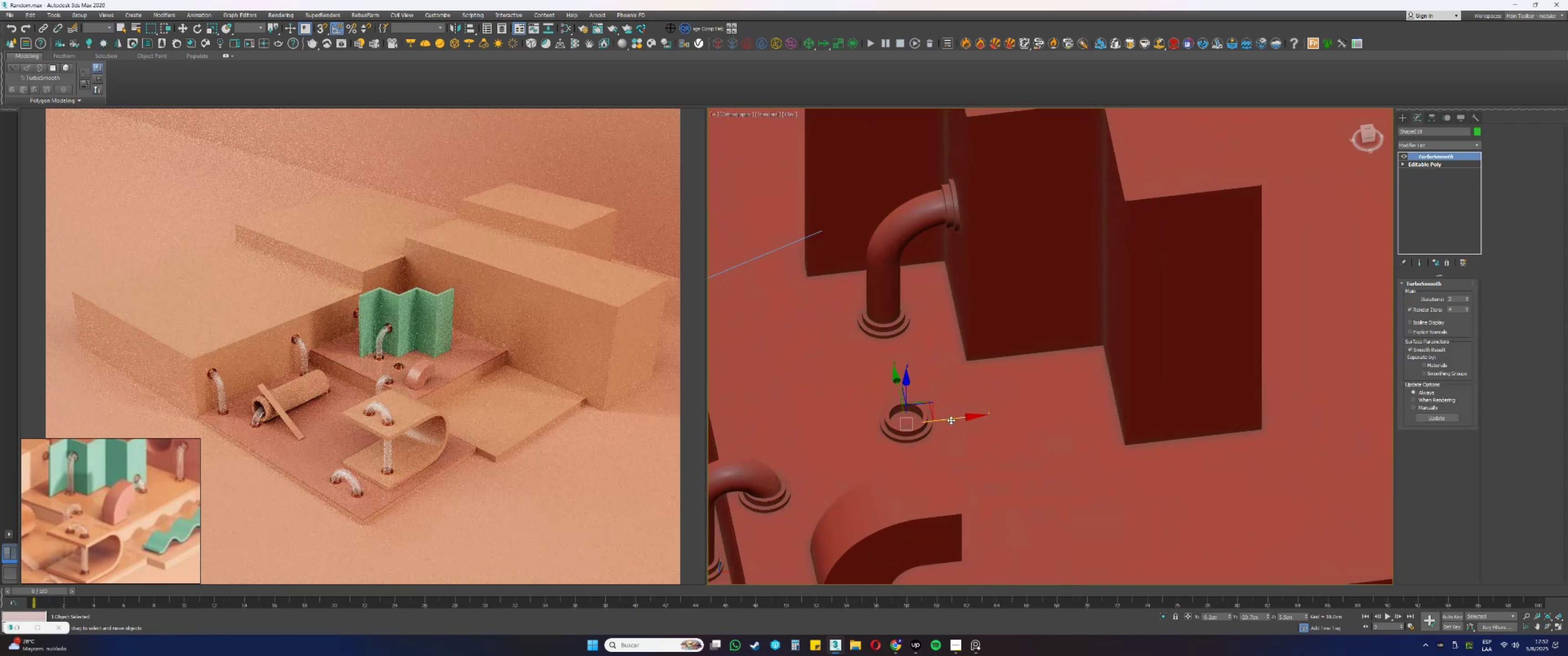 
left_click_drag(start_coordinate=[951, 420], to_coordinate=[1162, 443])
 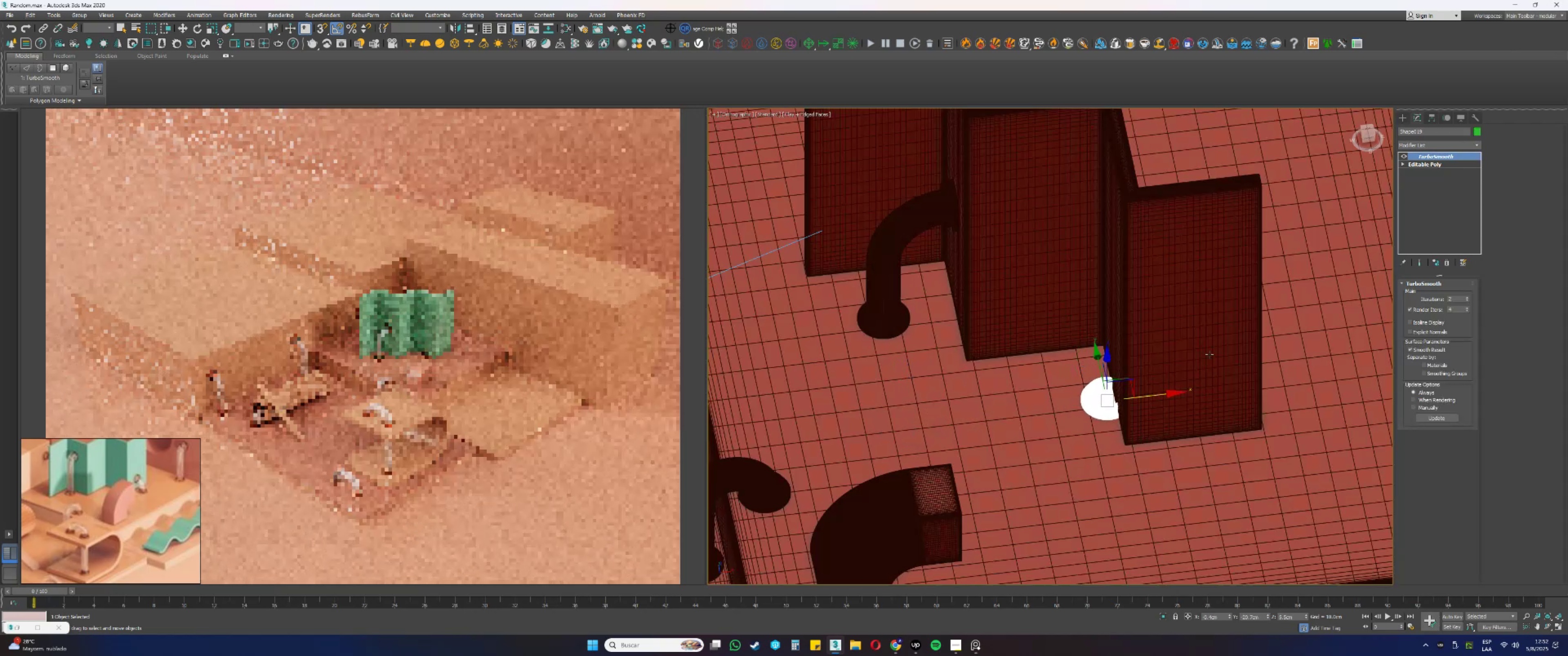 
left_click([1211, 341])
 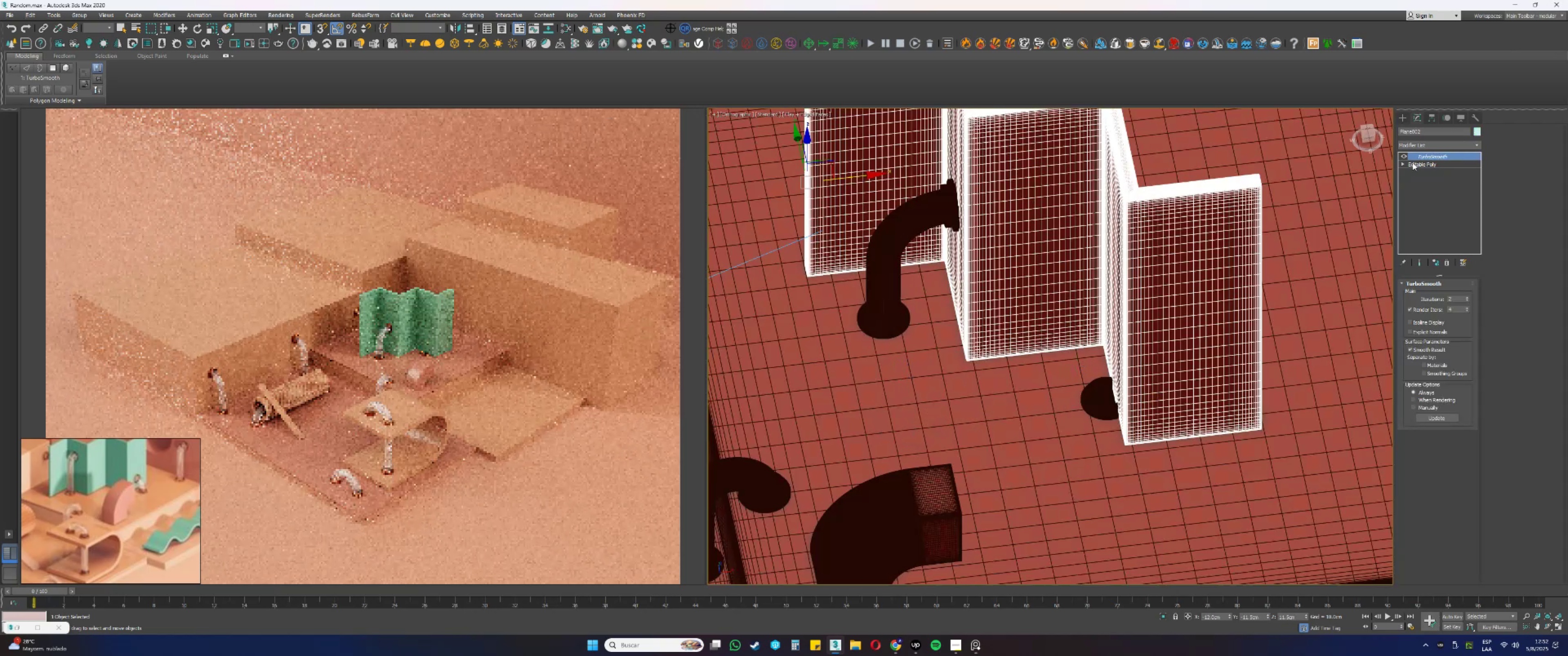 
left_click([1404, 155])
 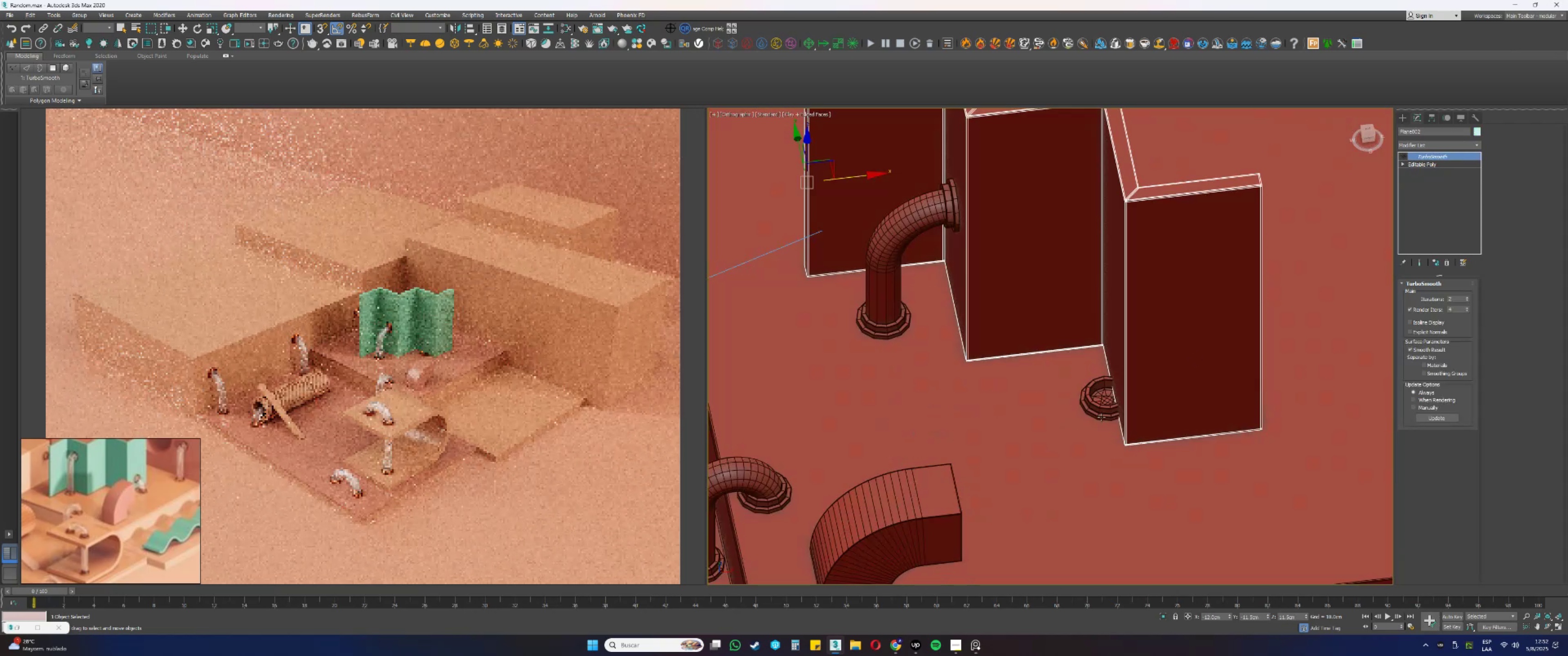 
left_click([1099, 403])
 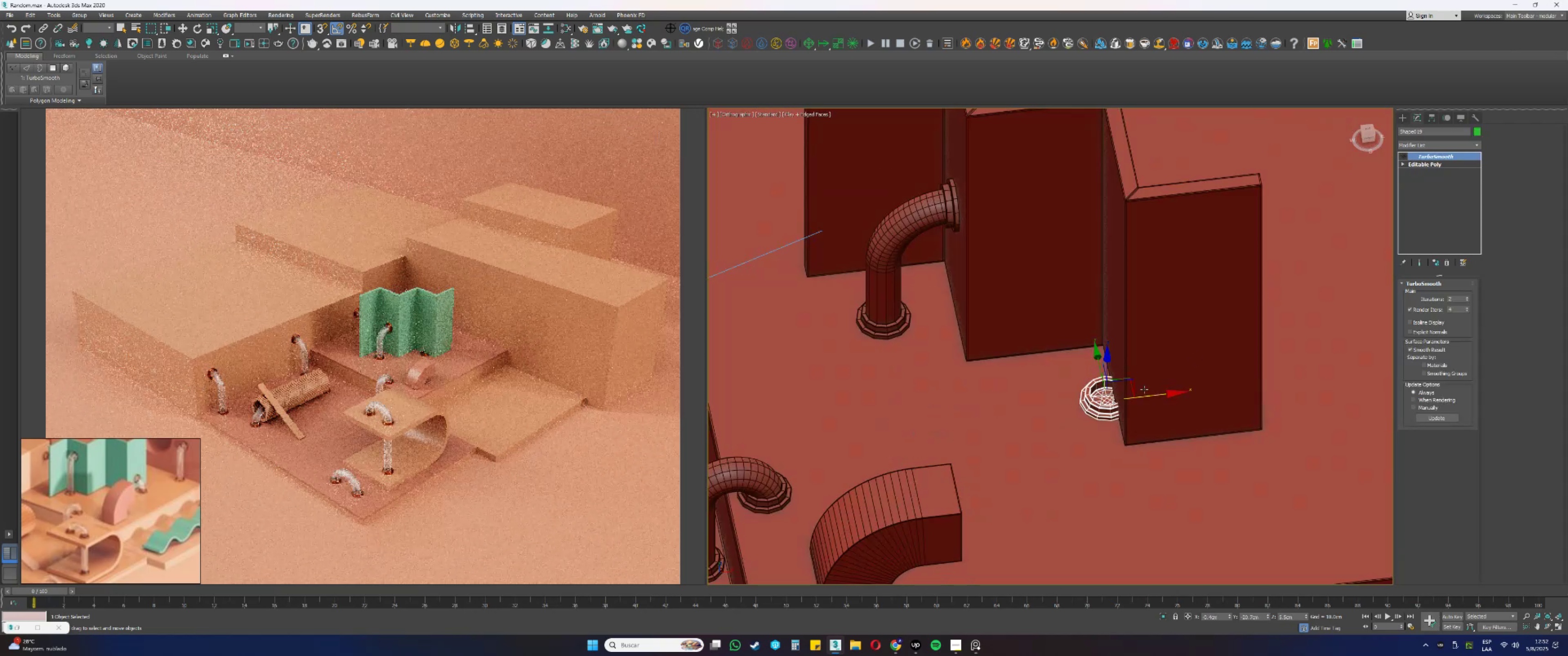 
left_click_drag(start_coordinate=[1151, 396], to_coordinate=[1196, 440])
 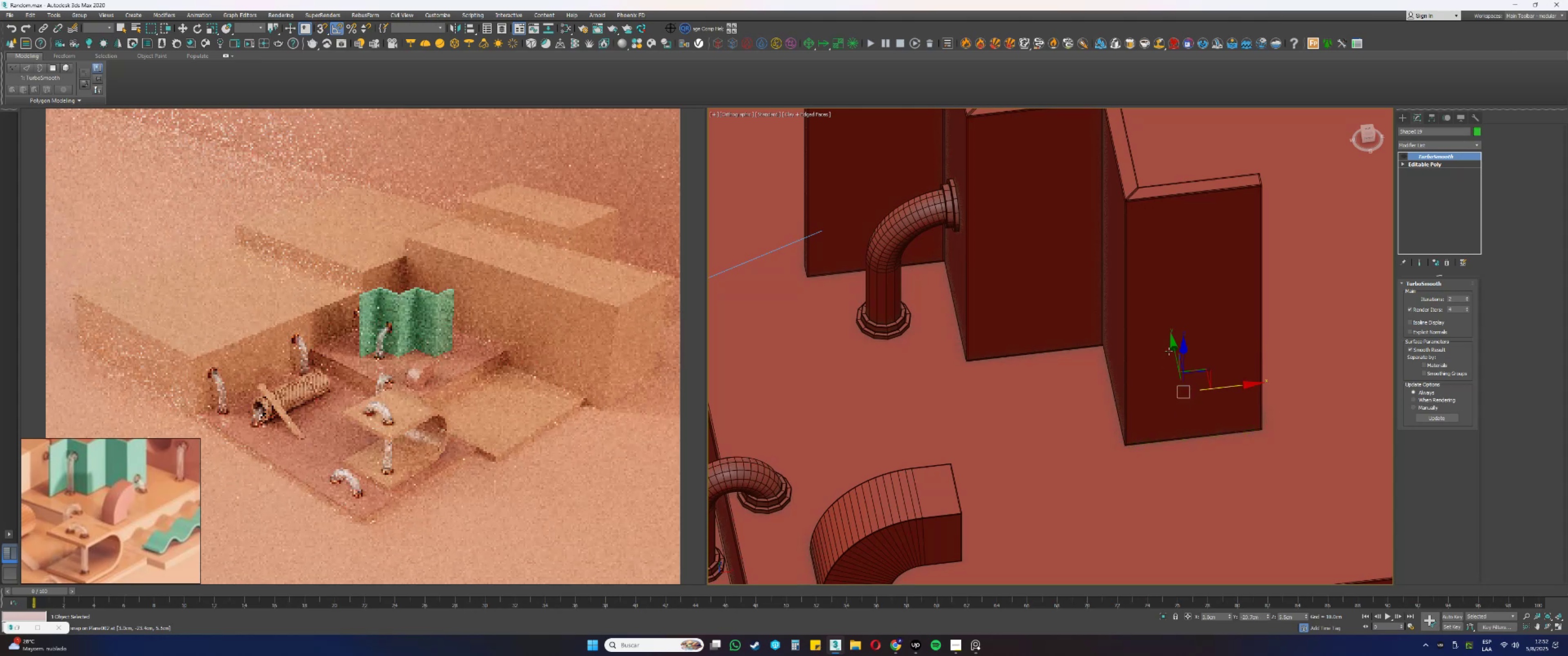 
type(ss)
 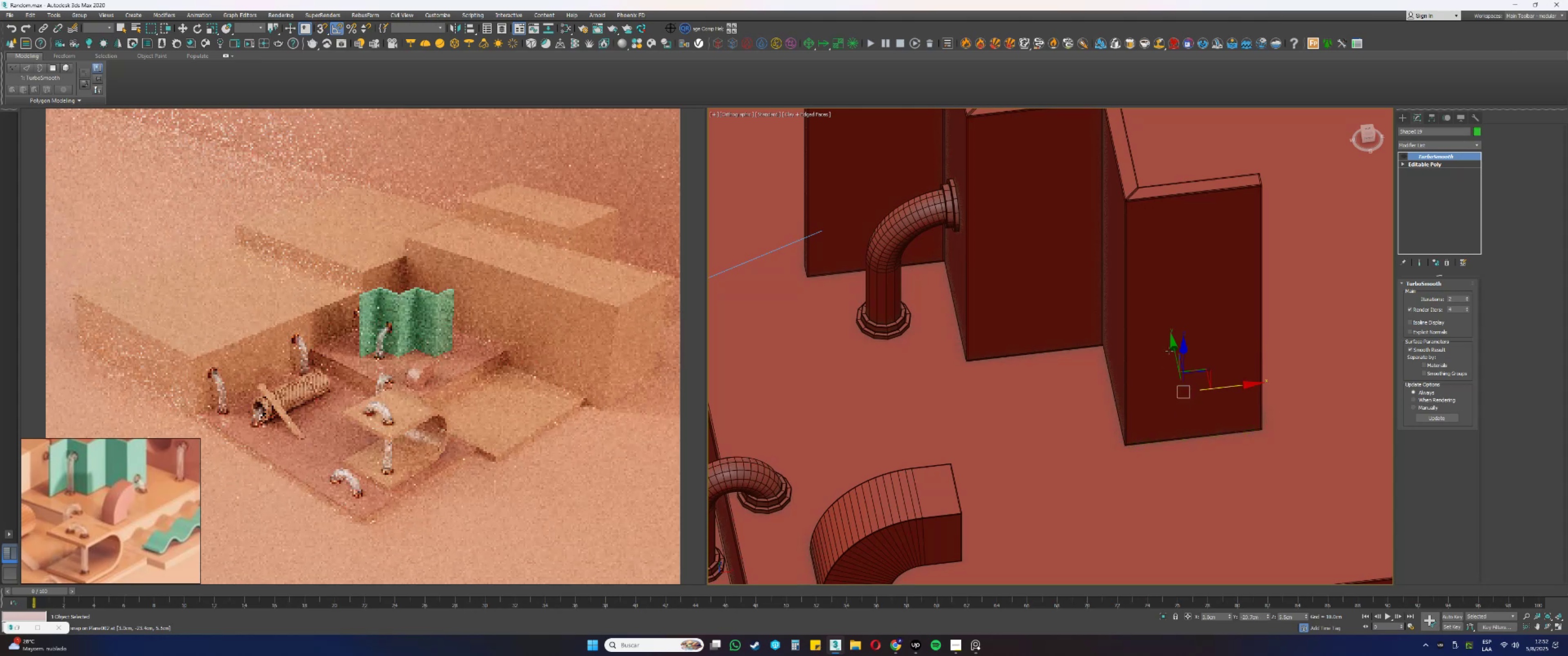 
left_click_drag(start_coordinate=[1174, 349], to_coordinate=[1194, 425])
 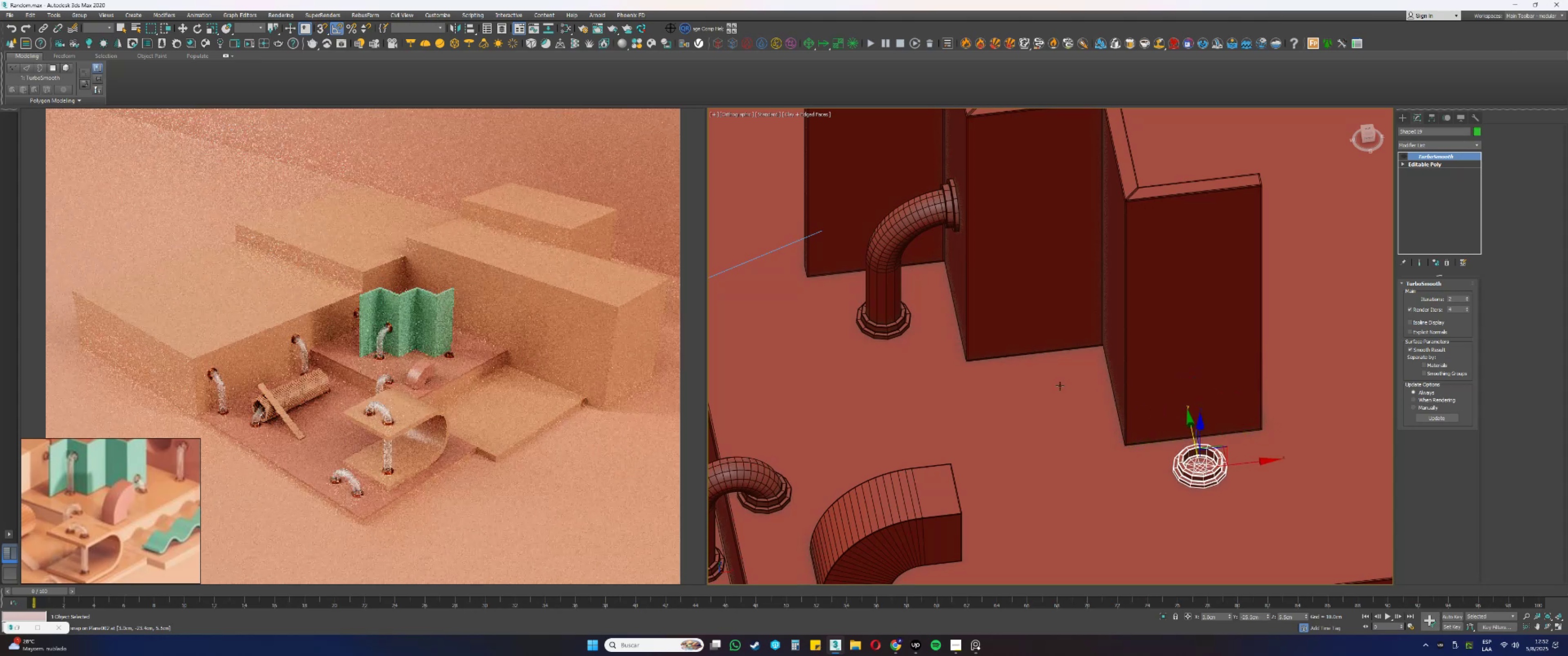 
key(Alt+AltLeft)
 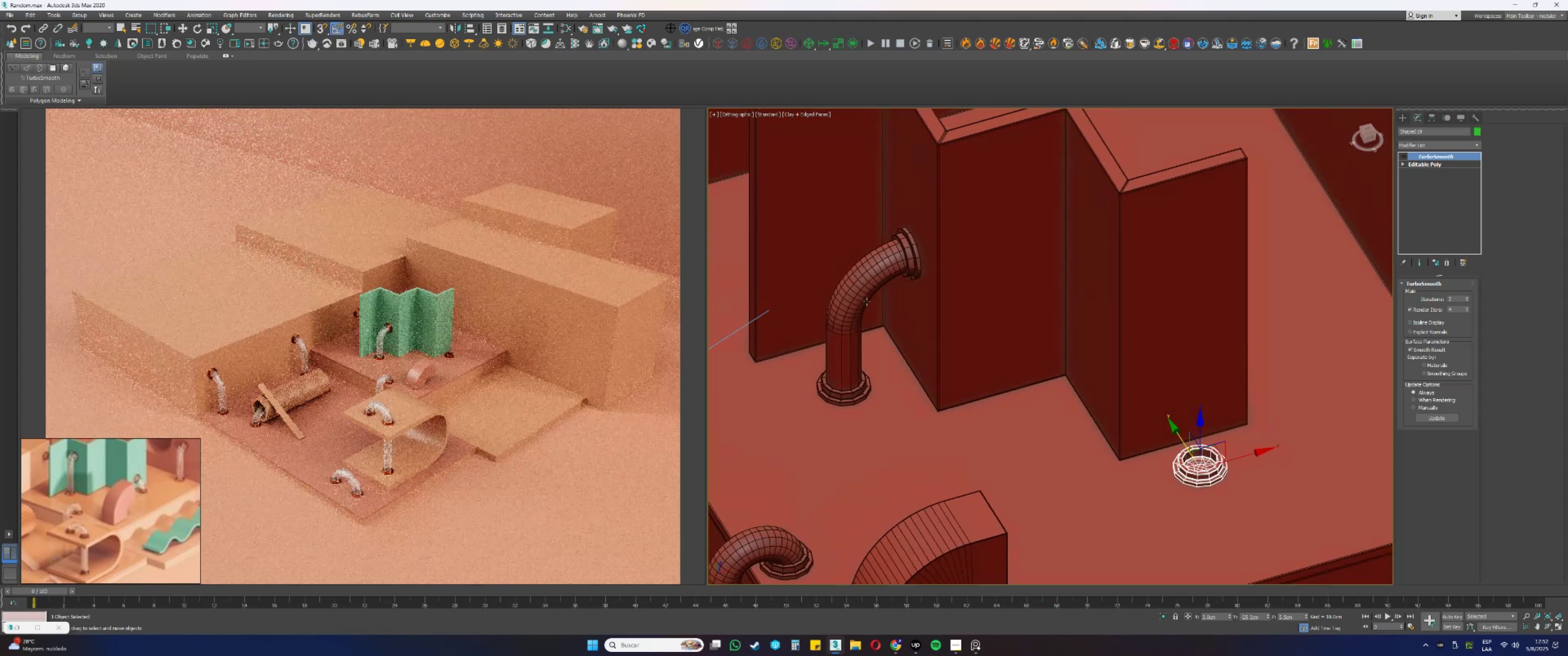 
left_click([861, 298])
 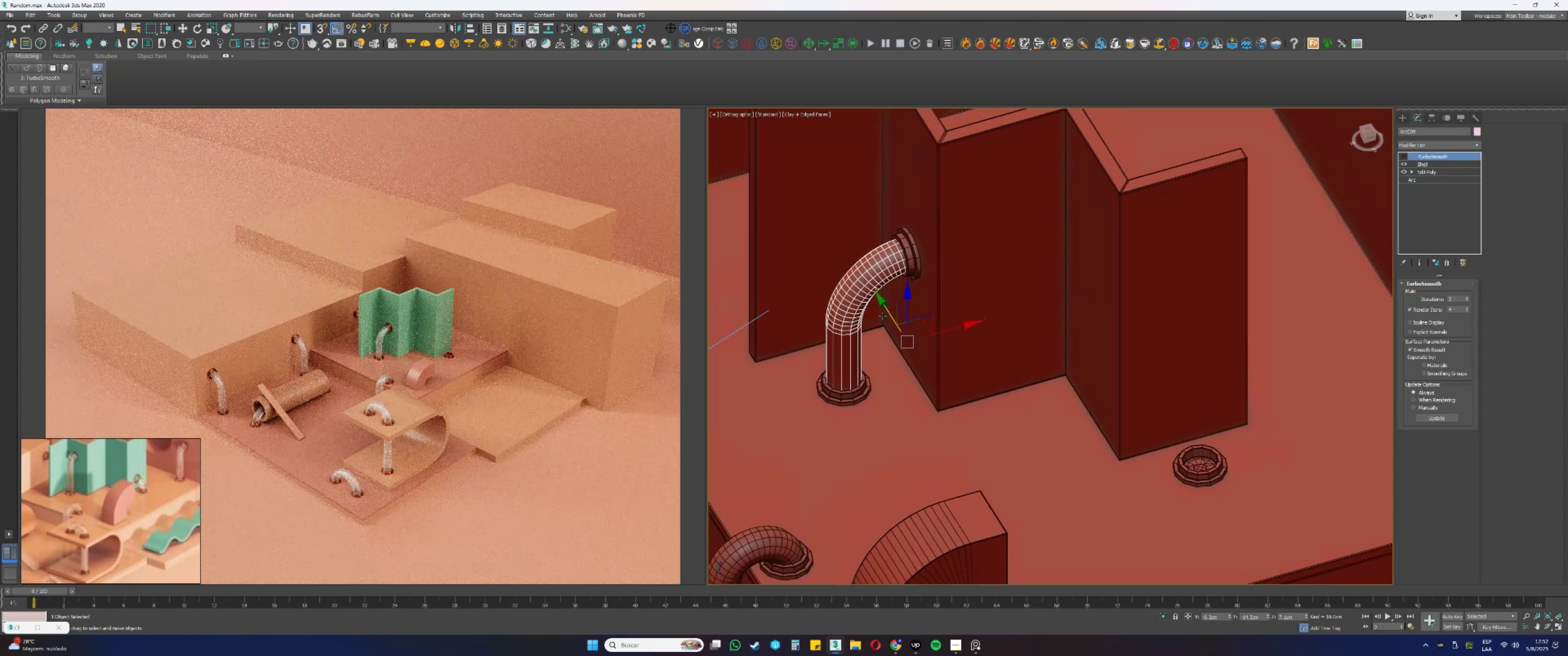 
key(Shift+ShiftLeft)
 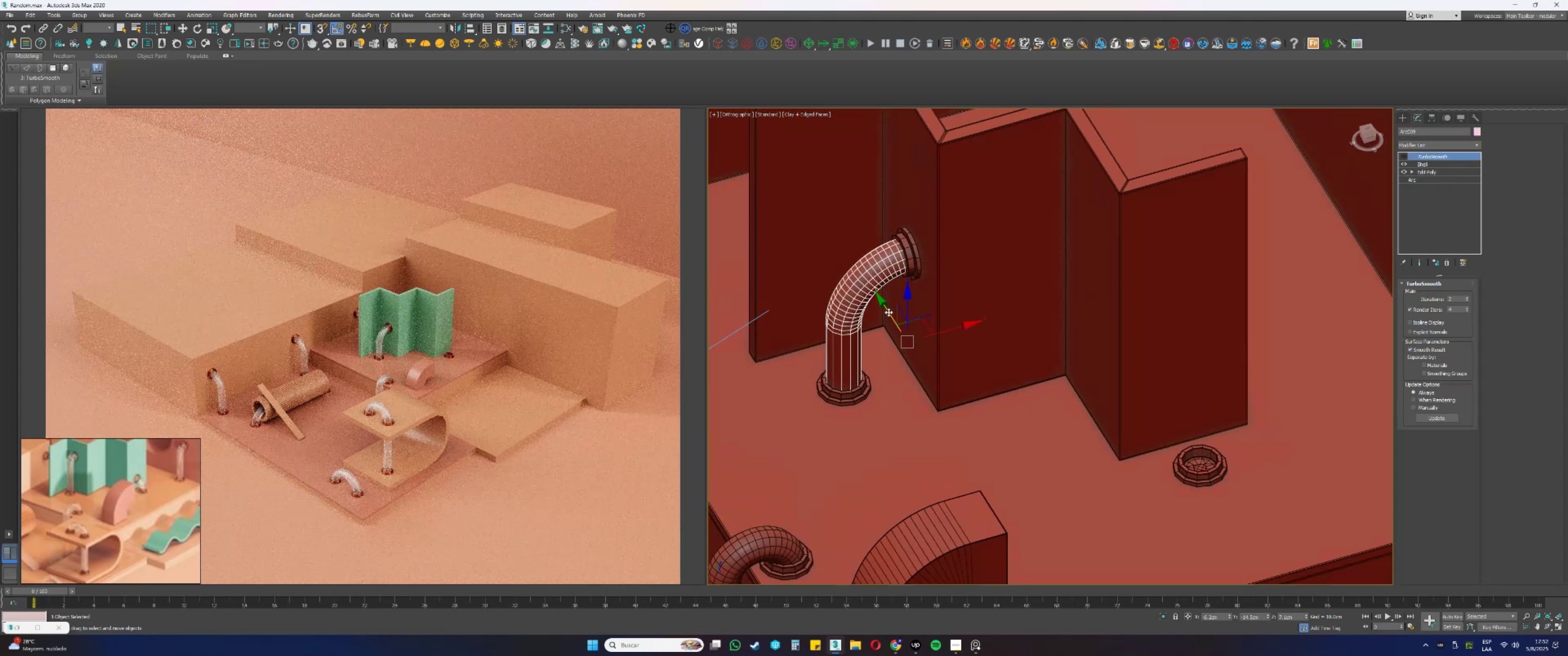 
left_click_drag(start_coordinate=[888, 312], to_coordinate=[980, 415])
 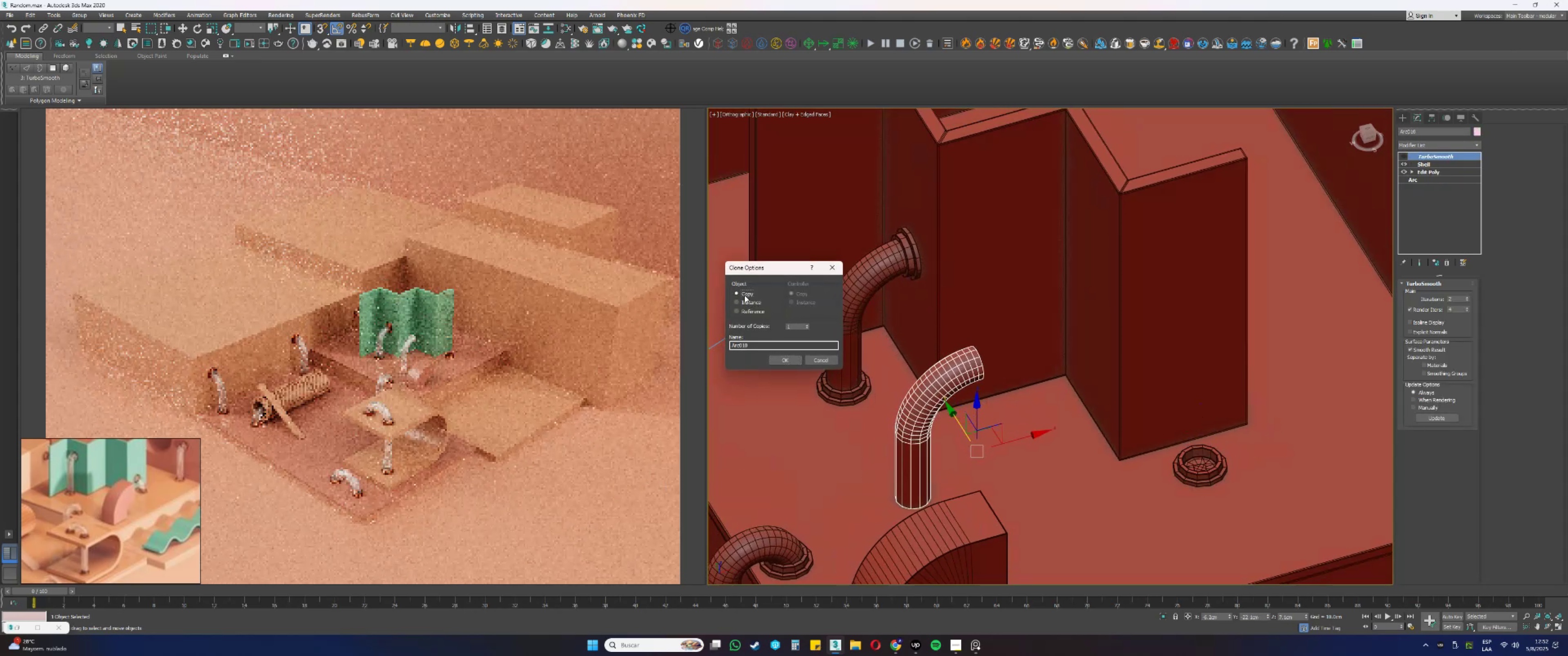 
double_click([791, 361])
 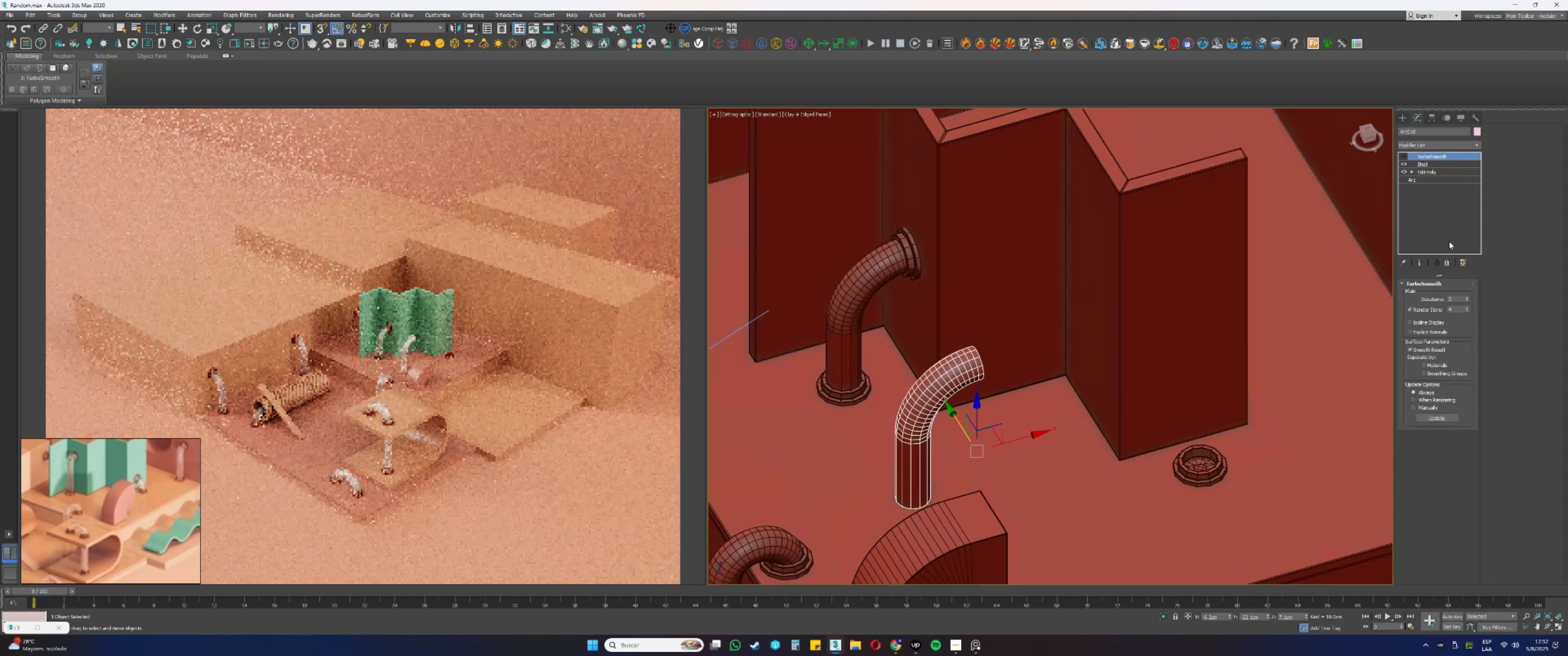 
left_click([1445, 260])
 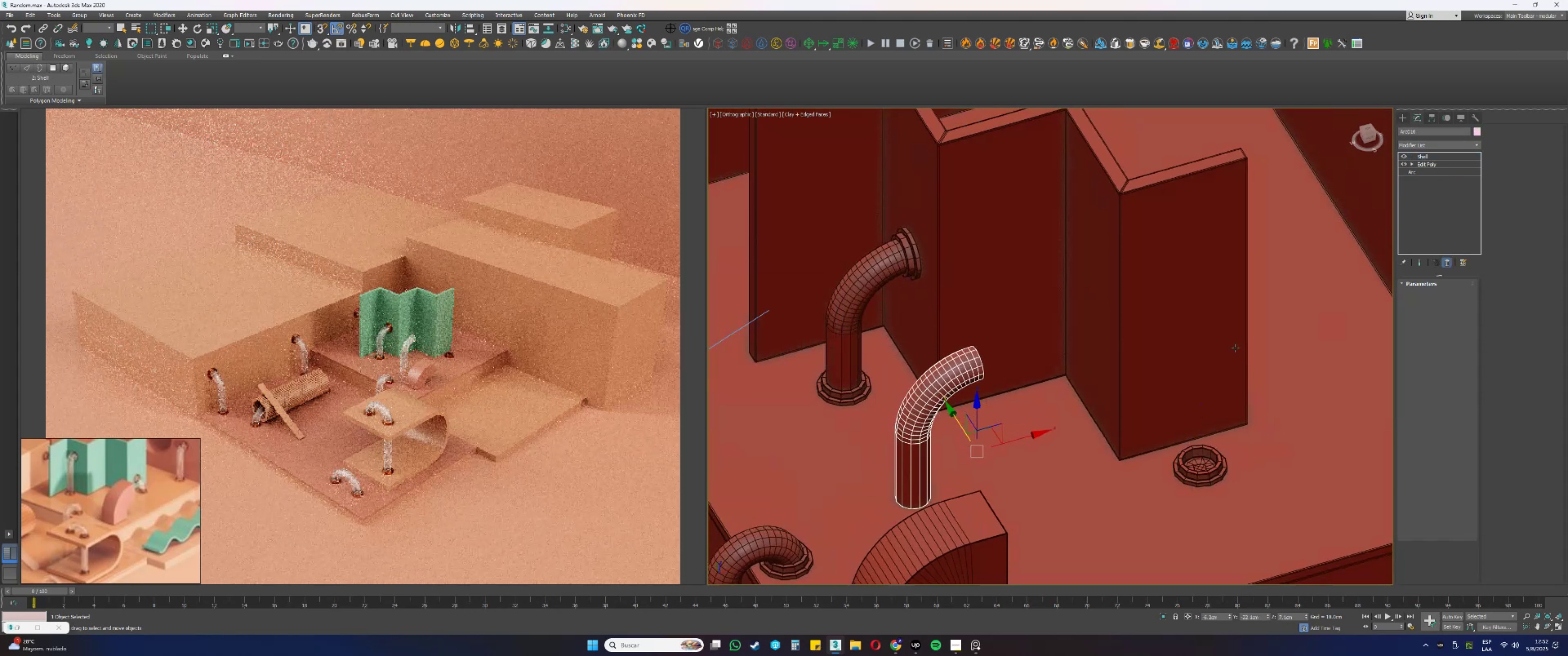 
type(ewss)
 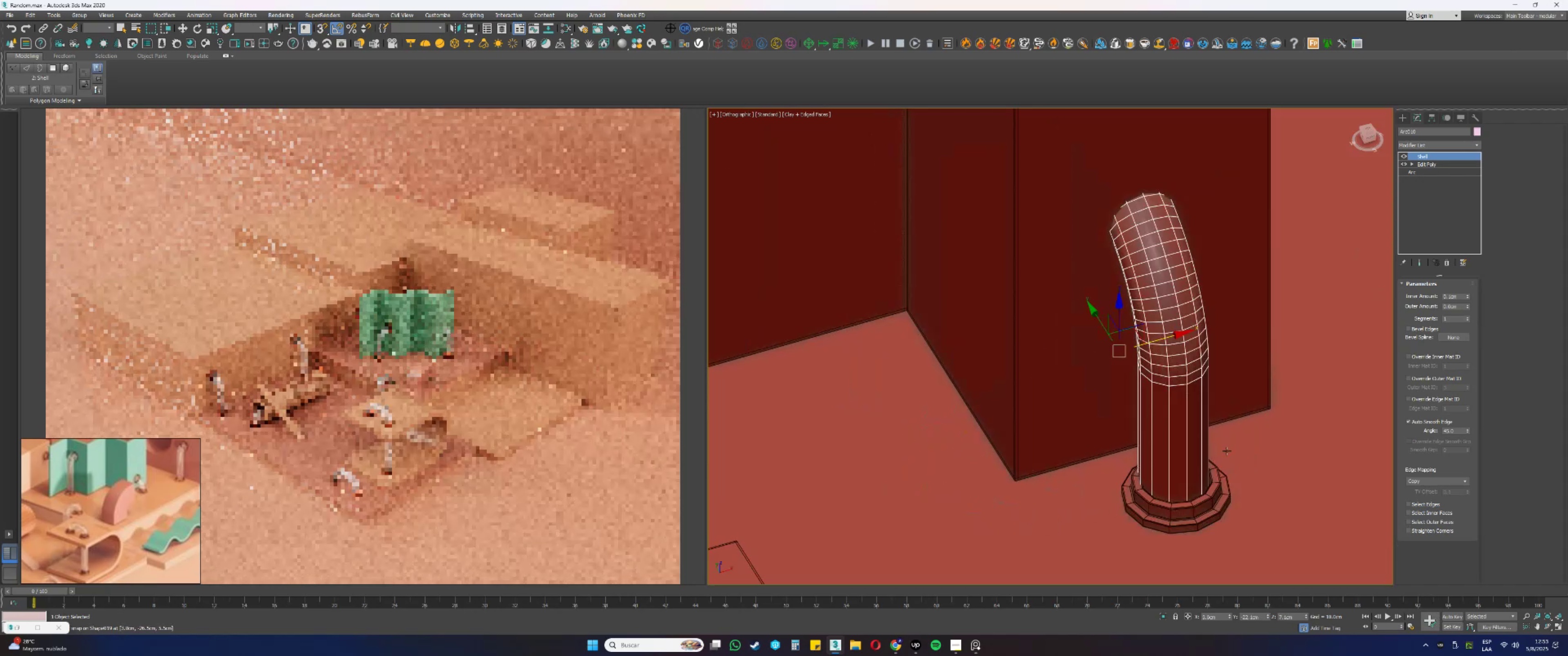 
left_click_drag(start_coordinate=[959, 492], to_coordinate=[1000, 488])
 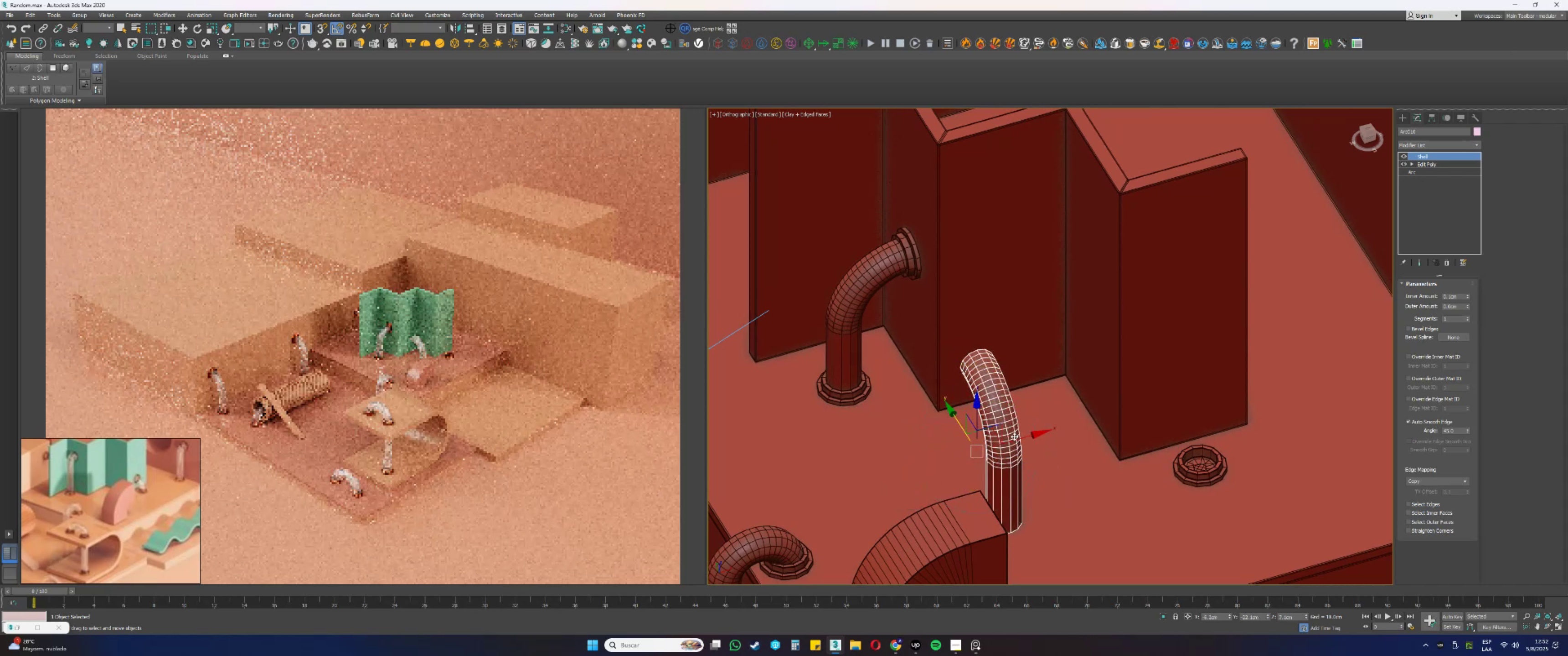 
left_click_drag(start_coordinate=[1012, 437], to_coordinate=[1212, 487])
 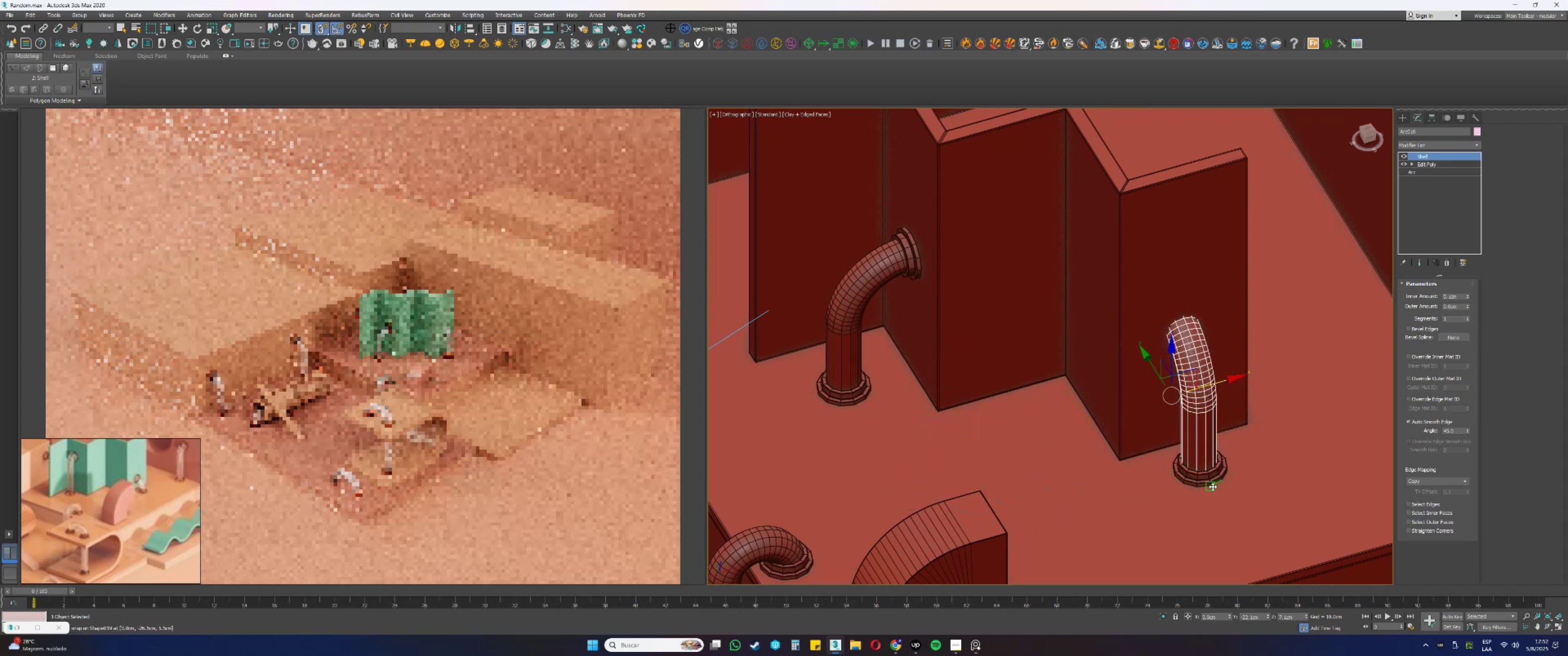 
scroll: coordinate [1224, 440], scroll_direction: up, amount: 2.0
 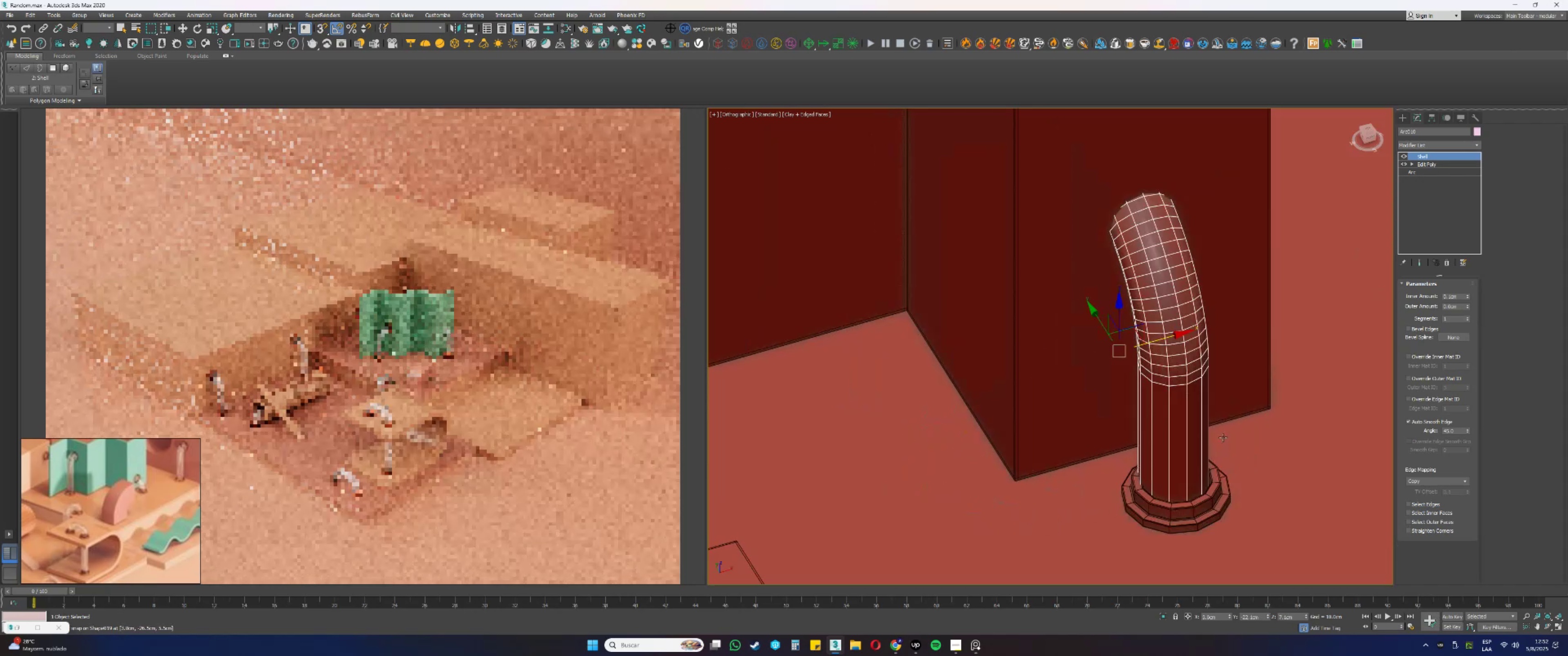 
key(Alt+AltLeft)
 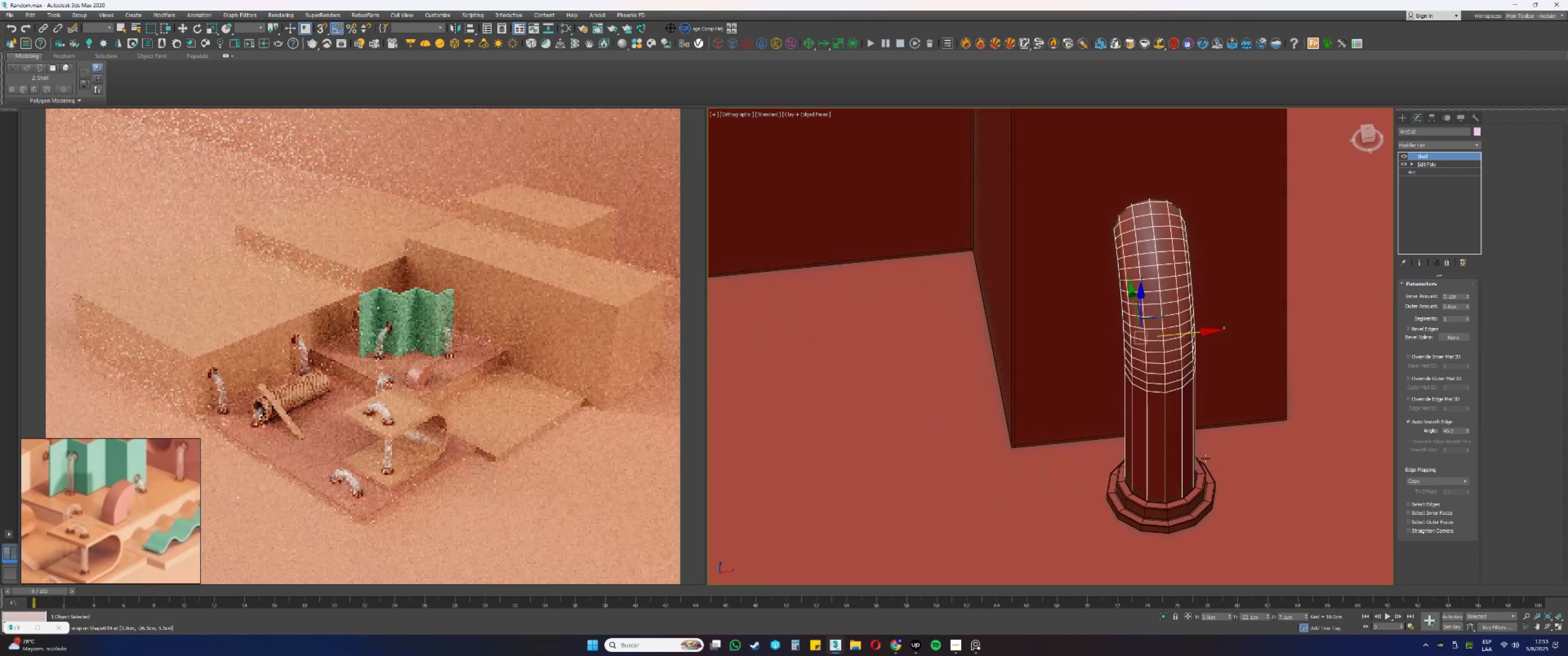 
key(Alt+AltLeft)
 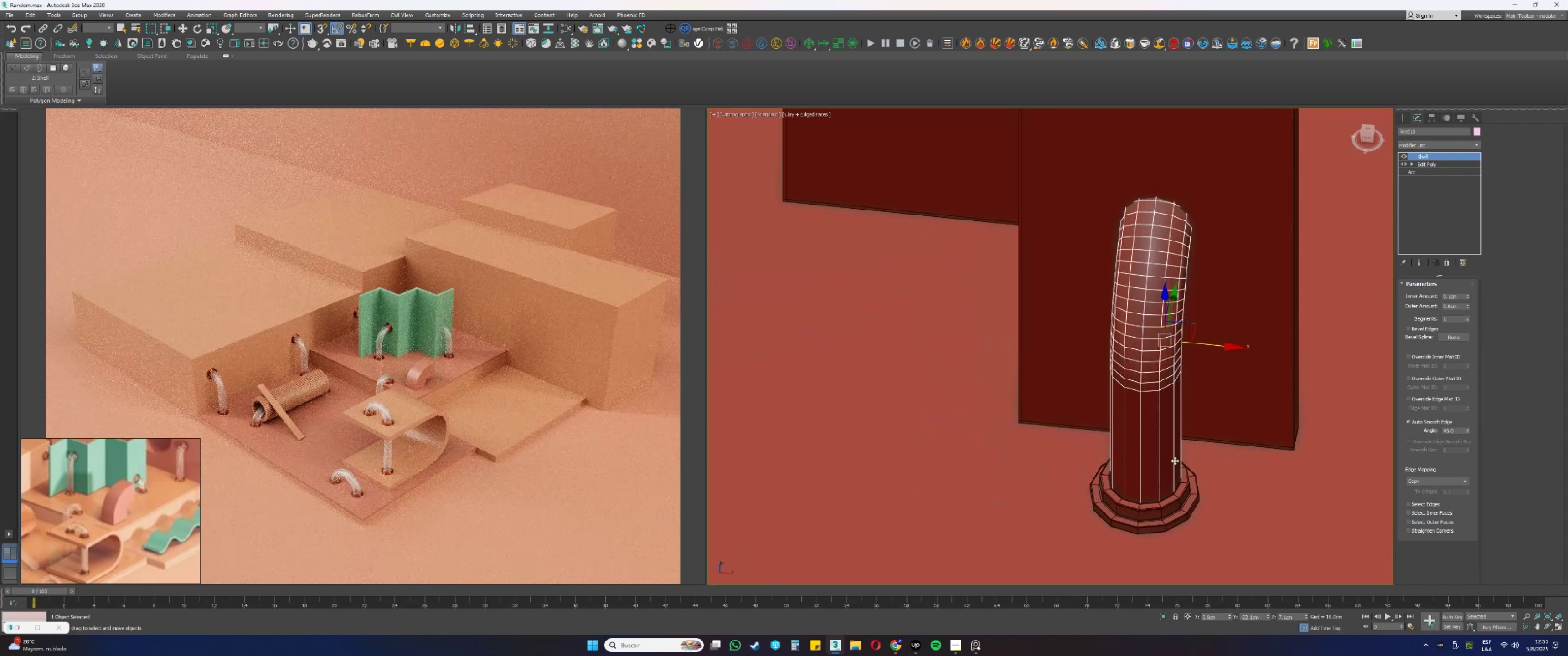 
scroll: coordinate [1101, 466], scroll_direction: up, amount: 1.0
 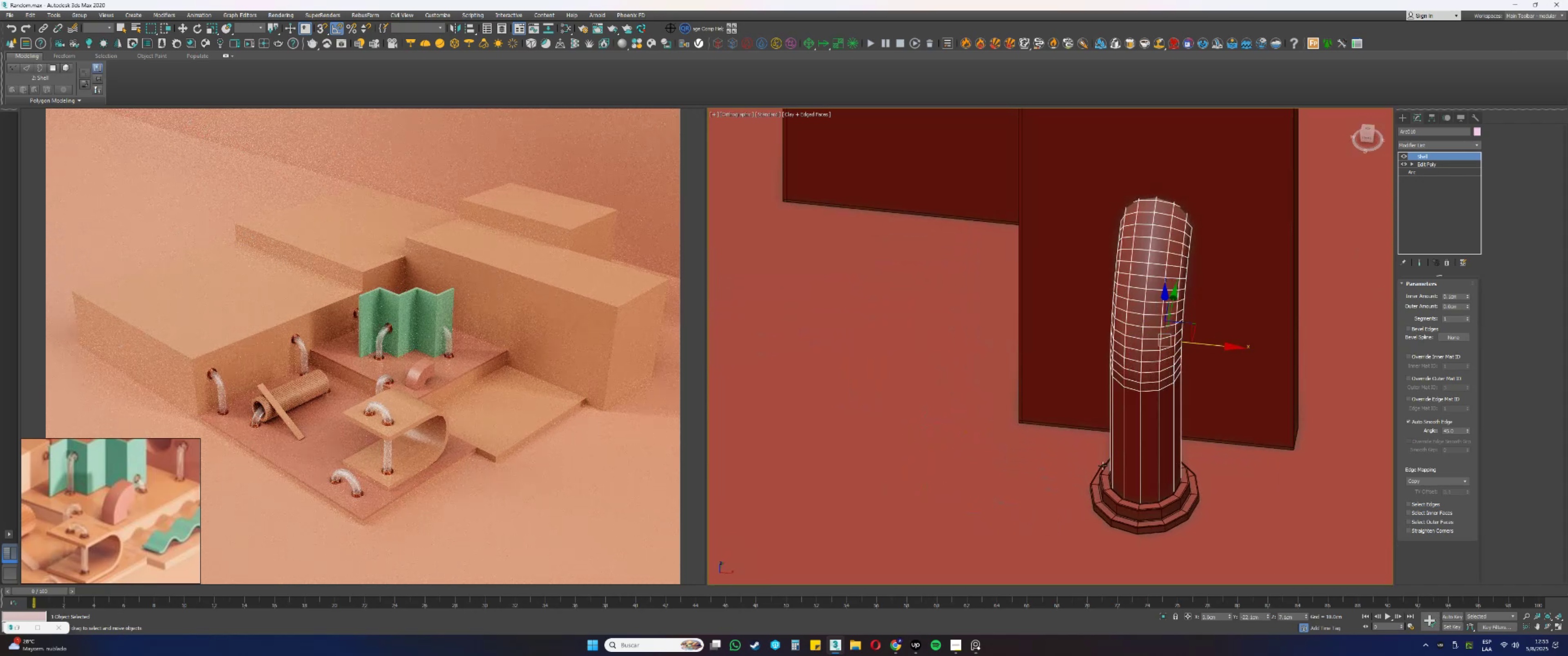 
hold_key(key=AltLeft, duration=0.32)
 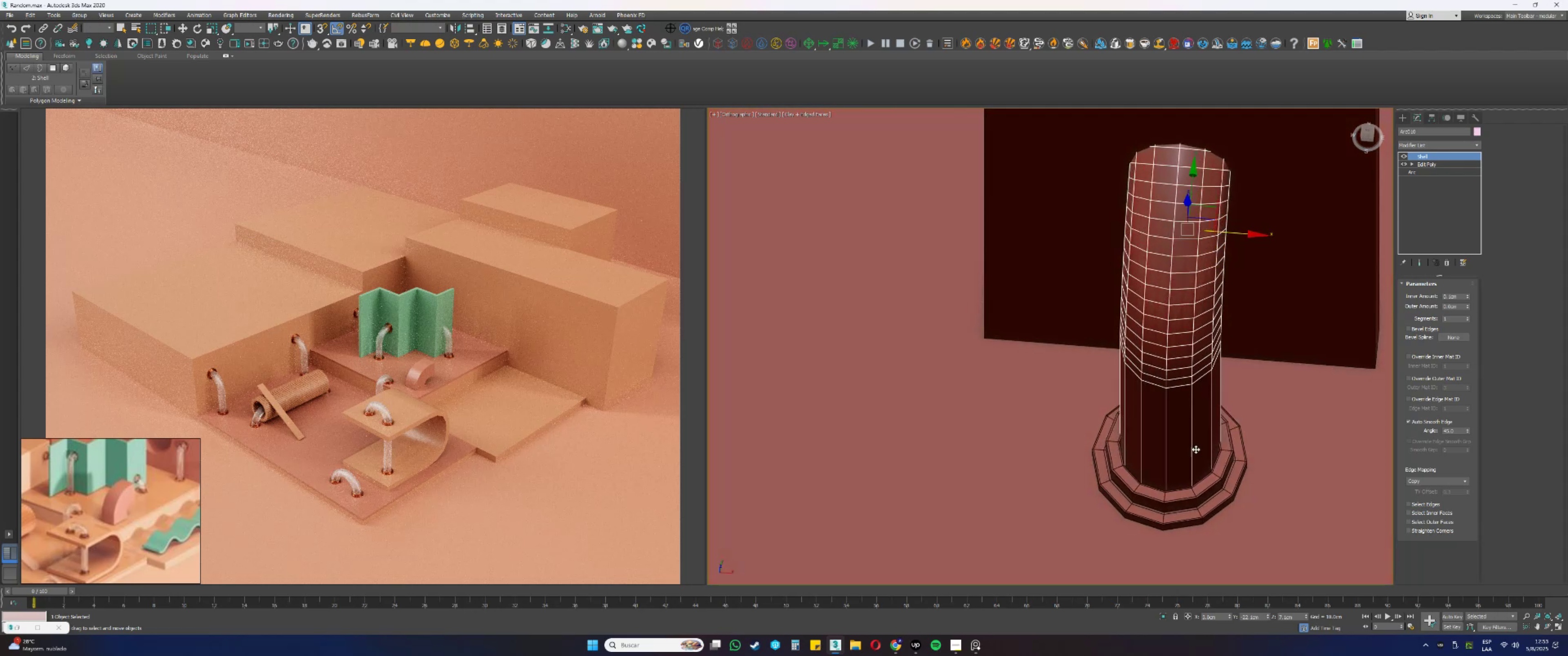 
scroll: coordinate [1192, 439], scroll_direction: up, amount: 1.0
 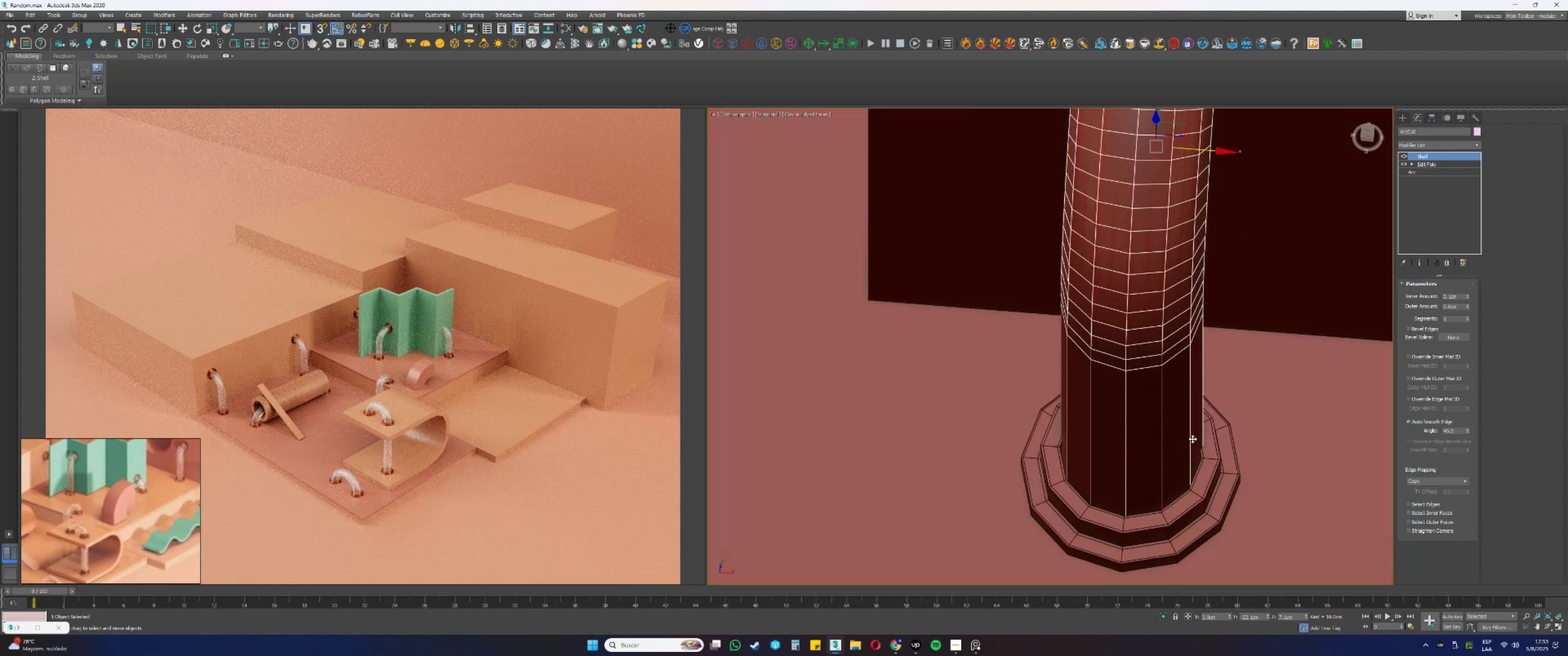 
hold_key(key=AltLeft, duration=0.4)
 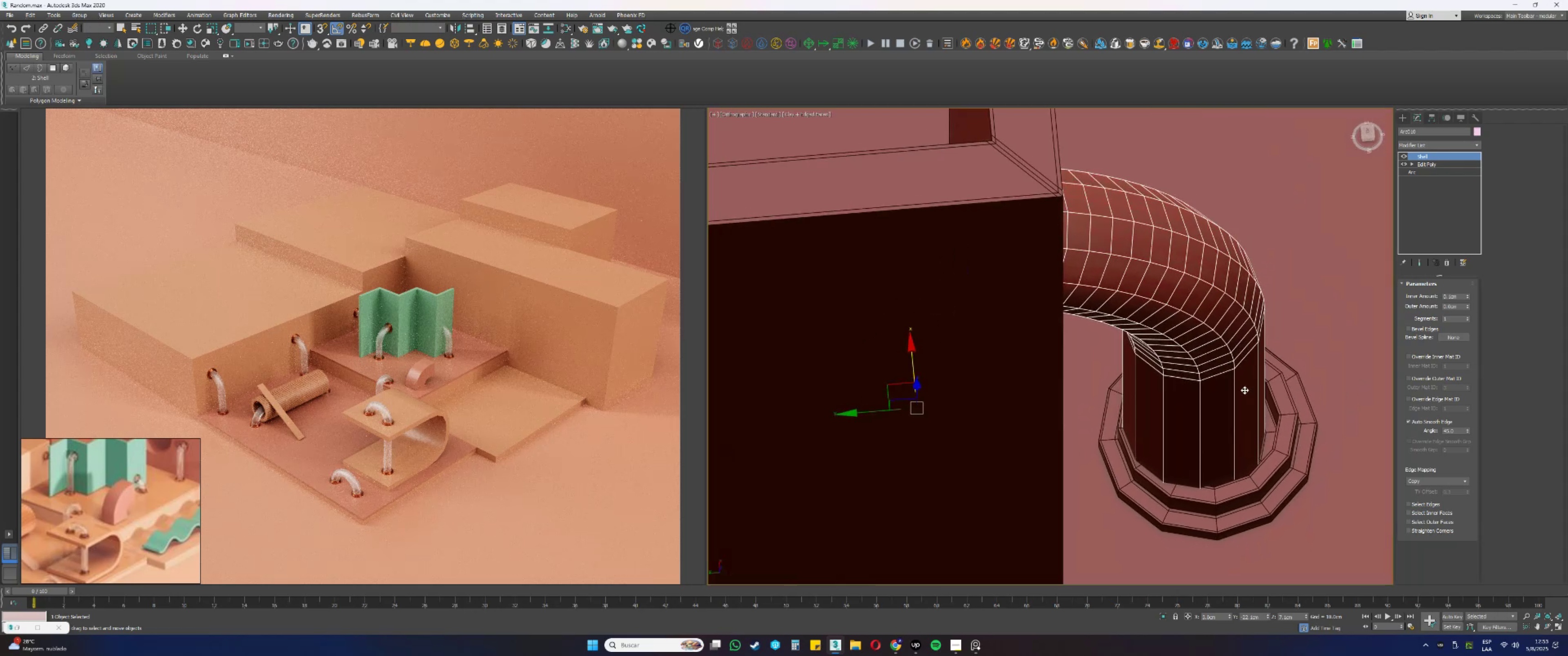 
key(Alt+AltLeft)
 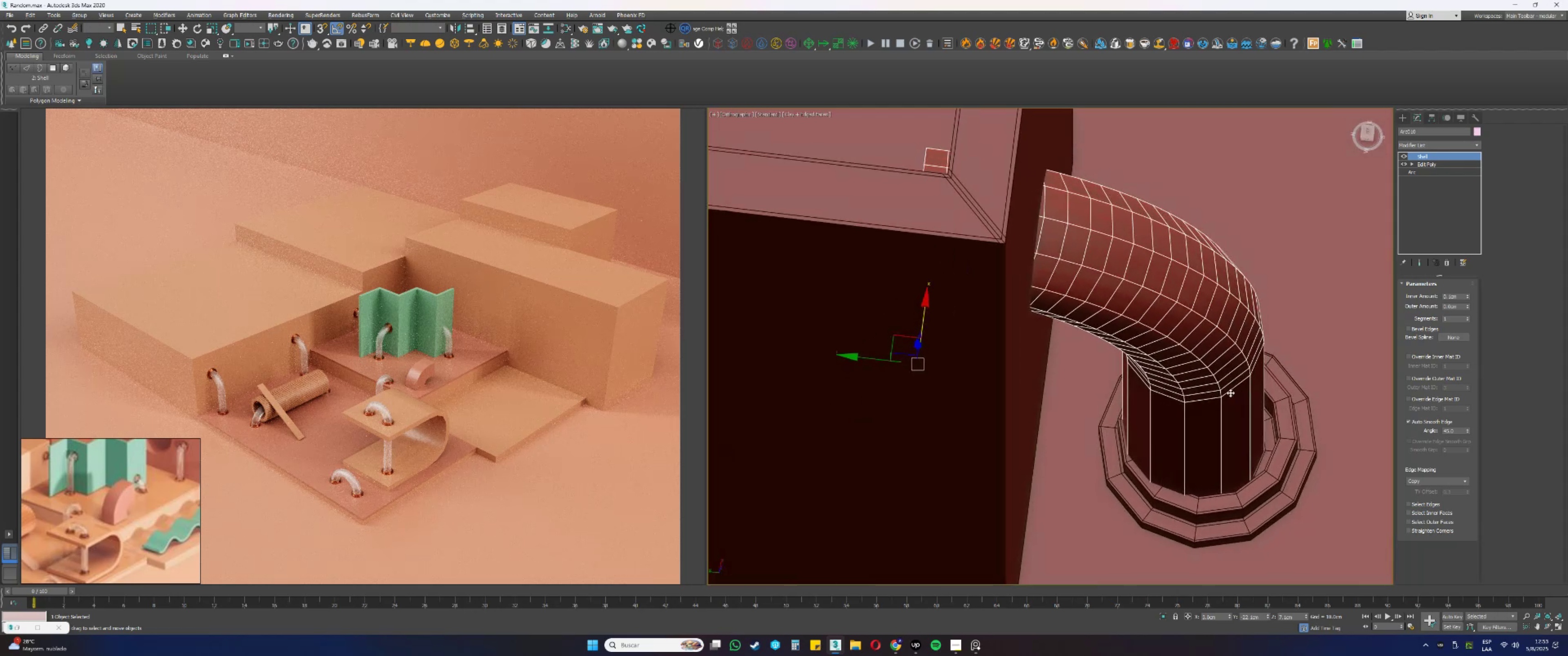 
key(Alt+AltLeft)
 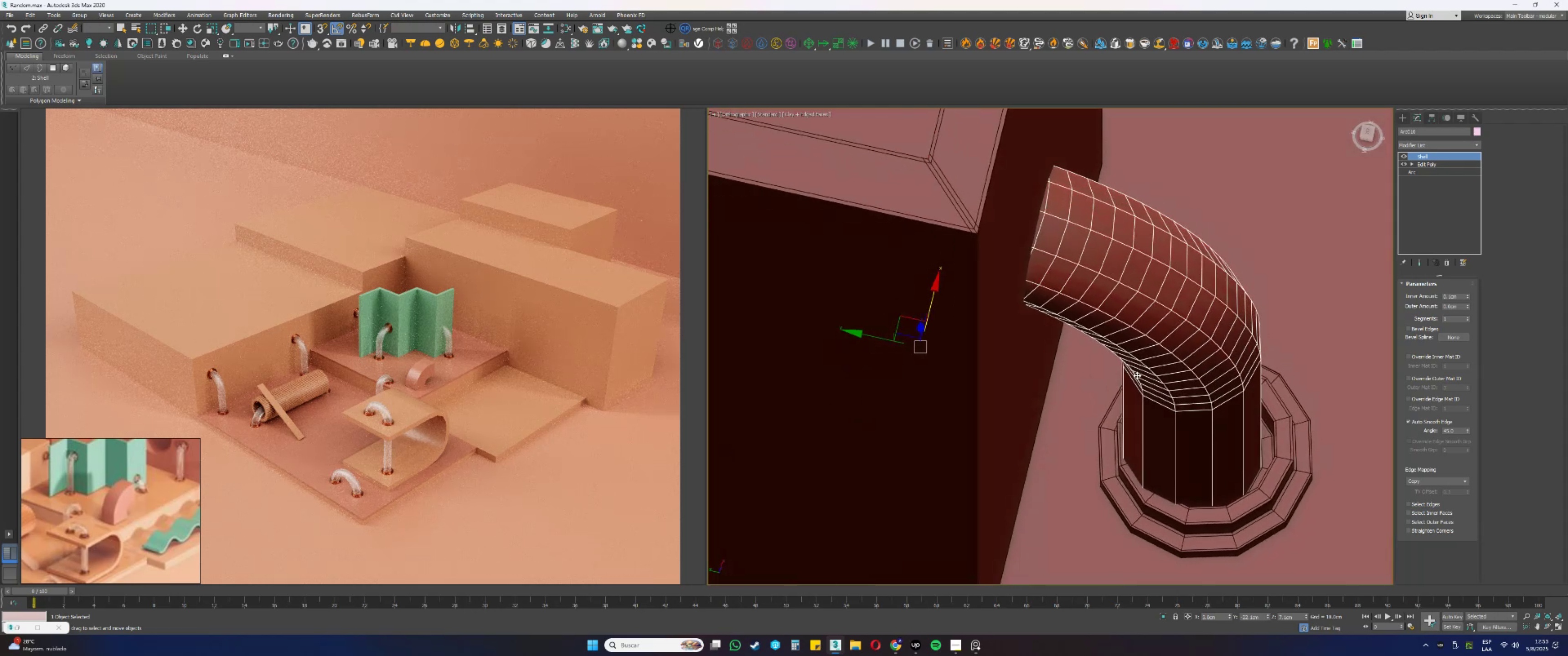 
key(Alt+AltLeft)
 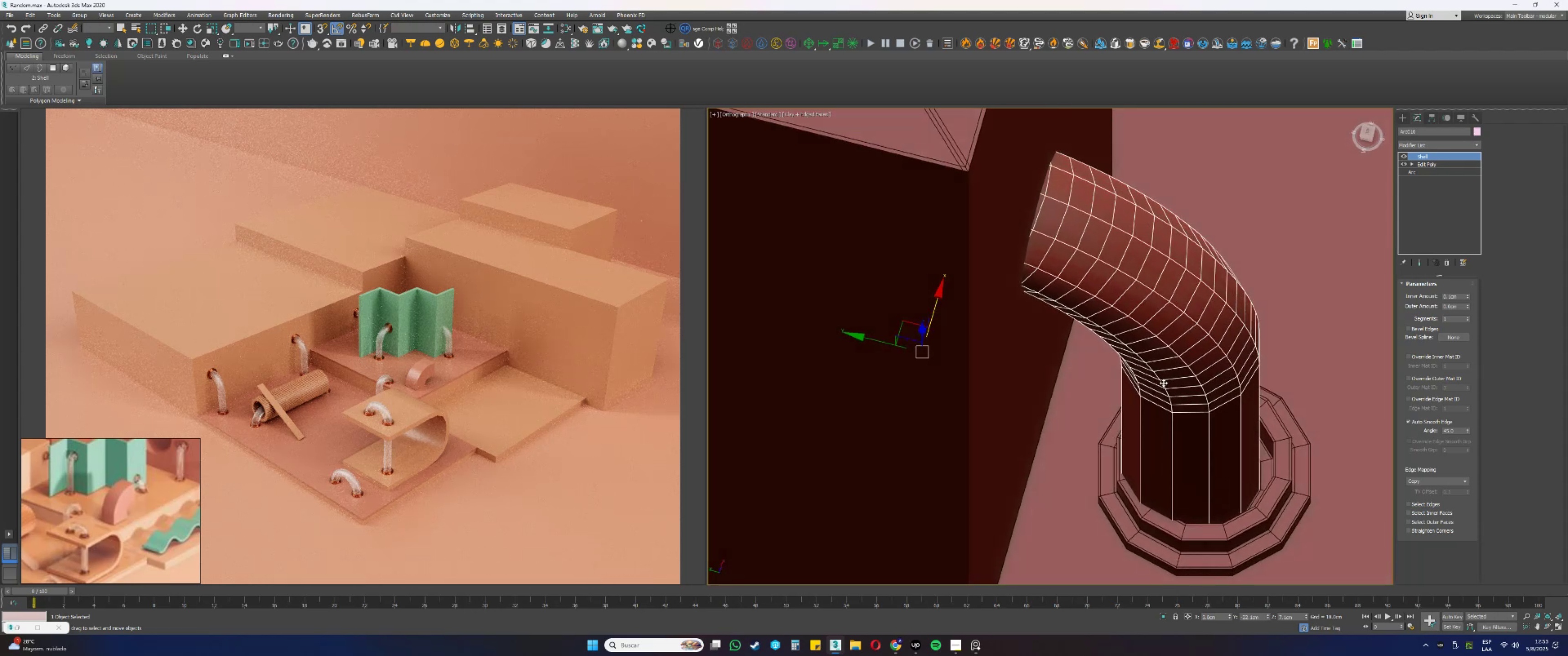 
scroll: coordinate [1159, 360], scroll_direction: down, amount: 2.0
 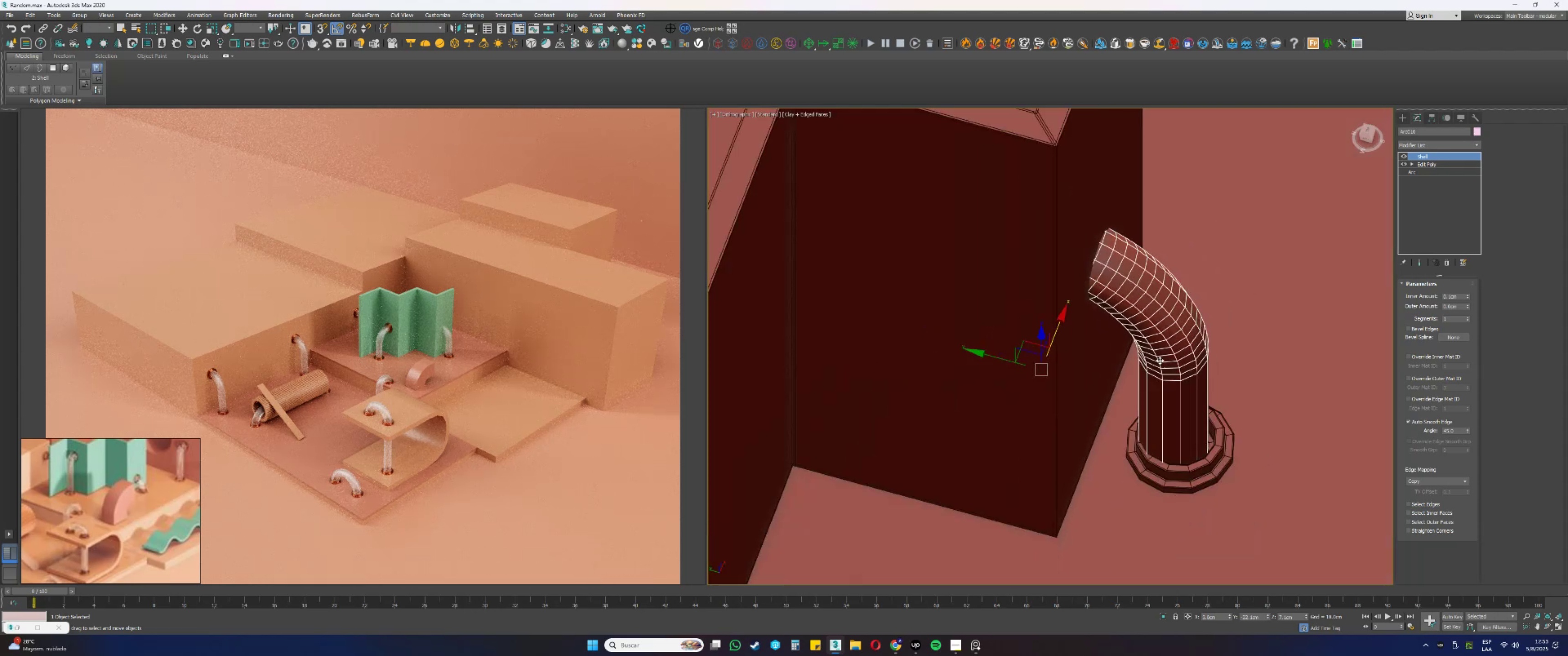 
key(Alt+AltLeft)
 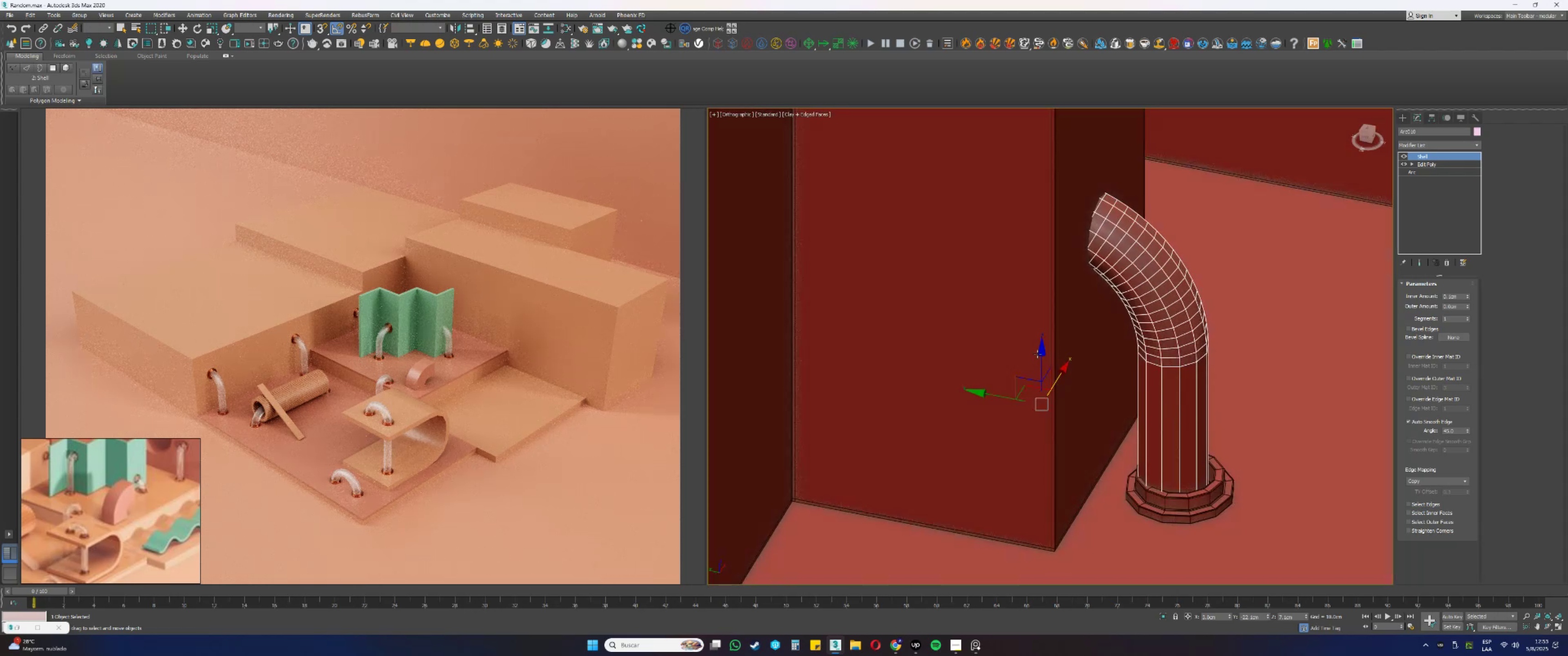 
left_click_drag(start_coordinate=[1041, 354], to_coordinate=[1051, 484])
 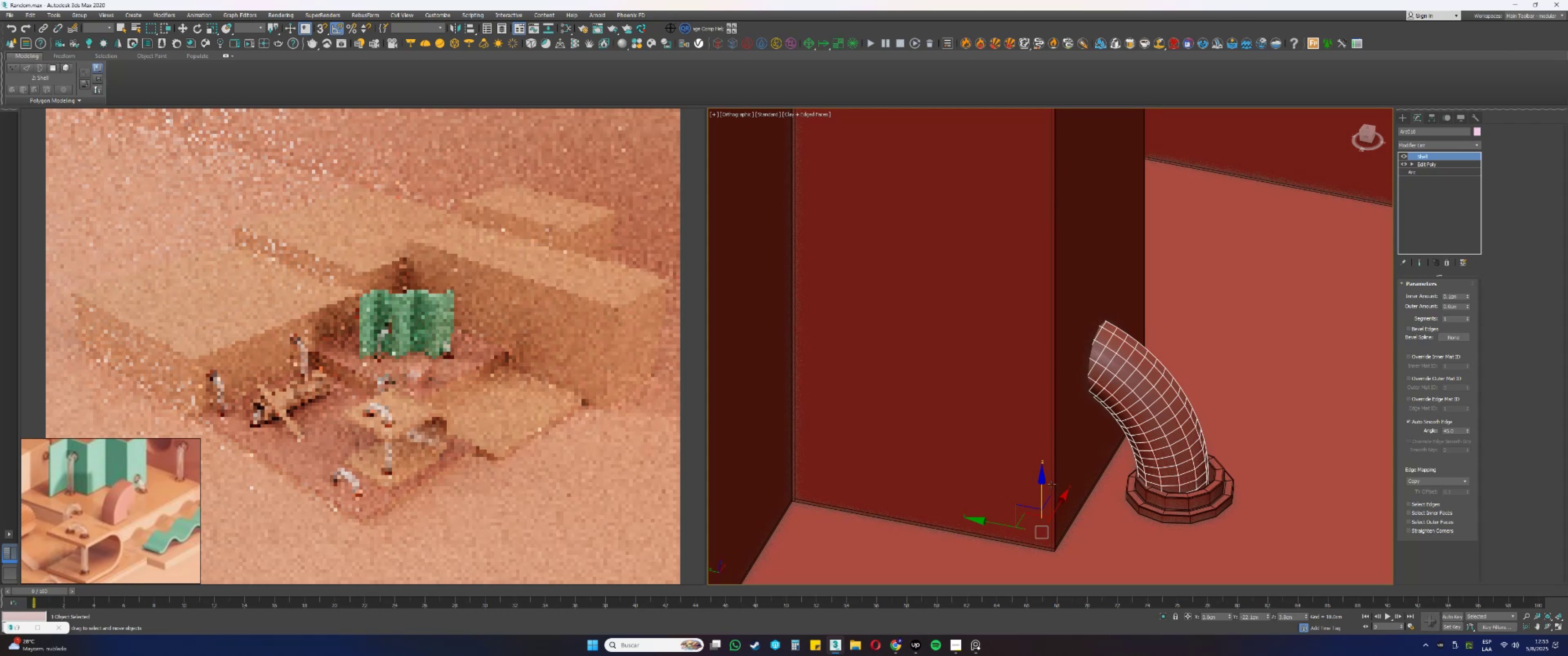 
scroll: coordinate [1217, 515], scroll_direction: up, amount: 1.0
 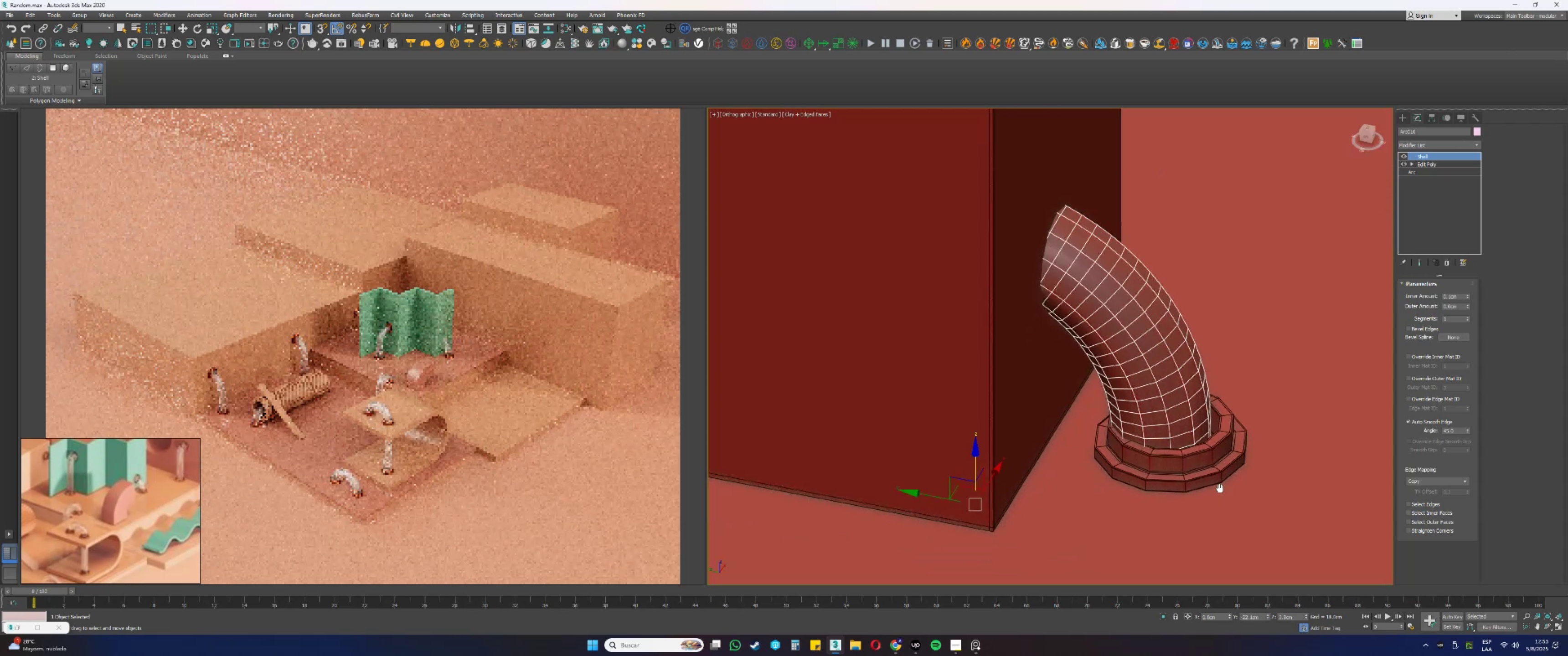 
key(F3)
 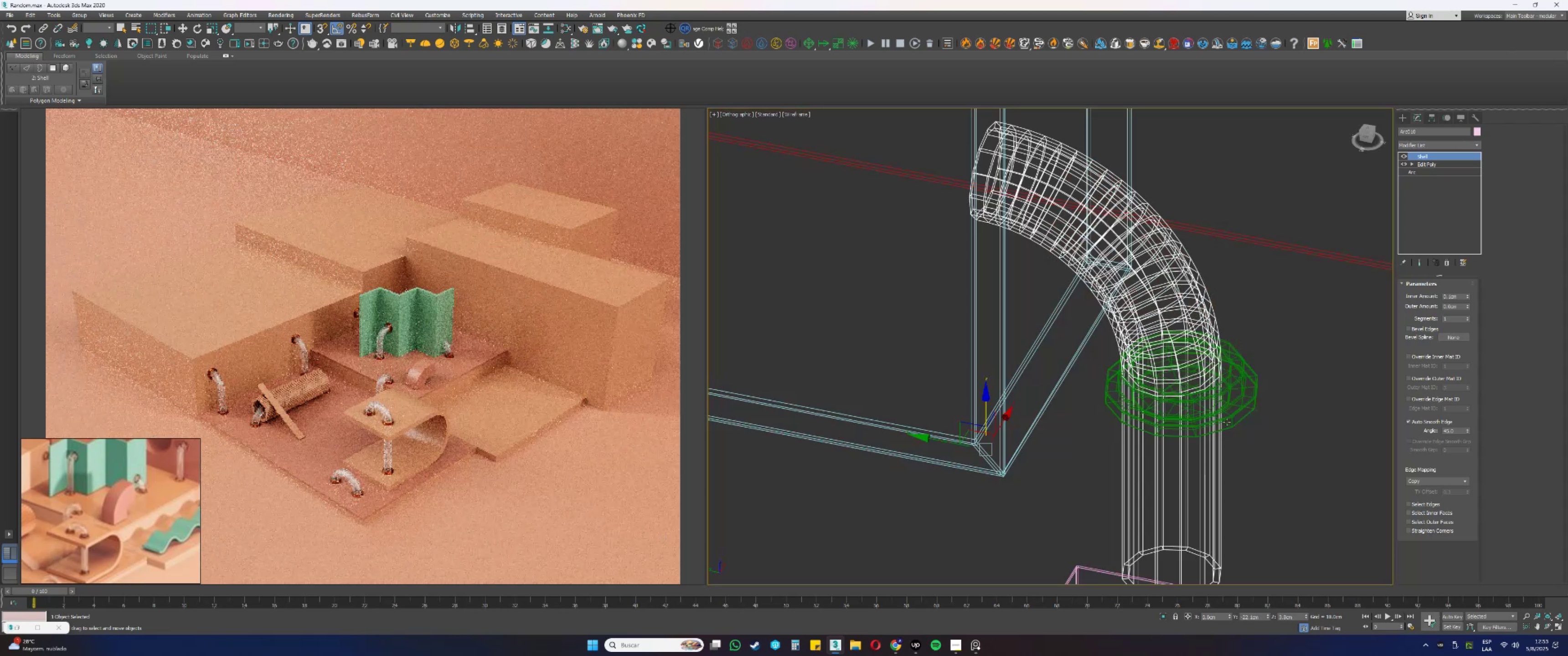 
scroll: coordinate [1227, 422], scroll_direction: up, amount: 1.0
 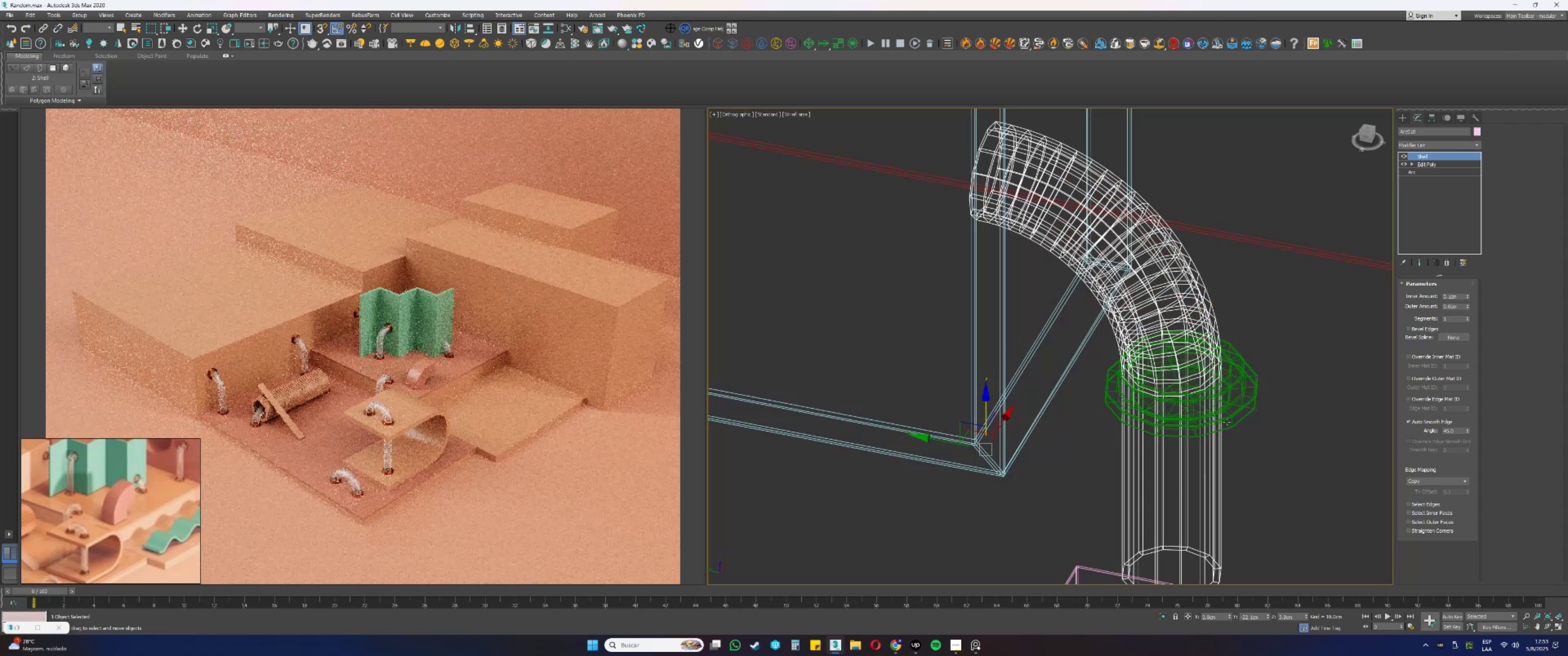 
hold_key(key=AltLeft, duration=0.47)
 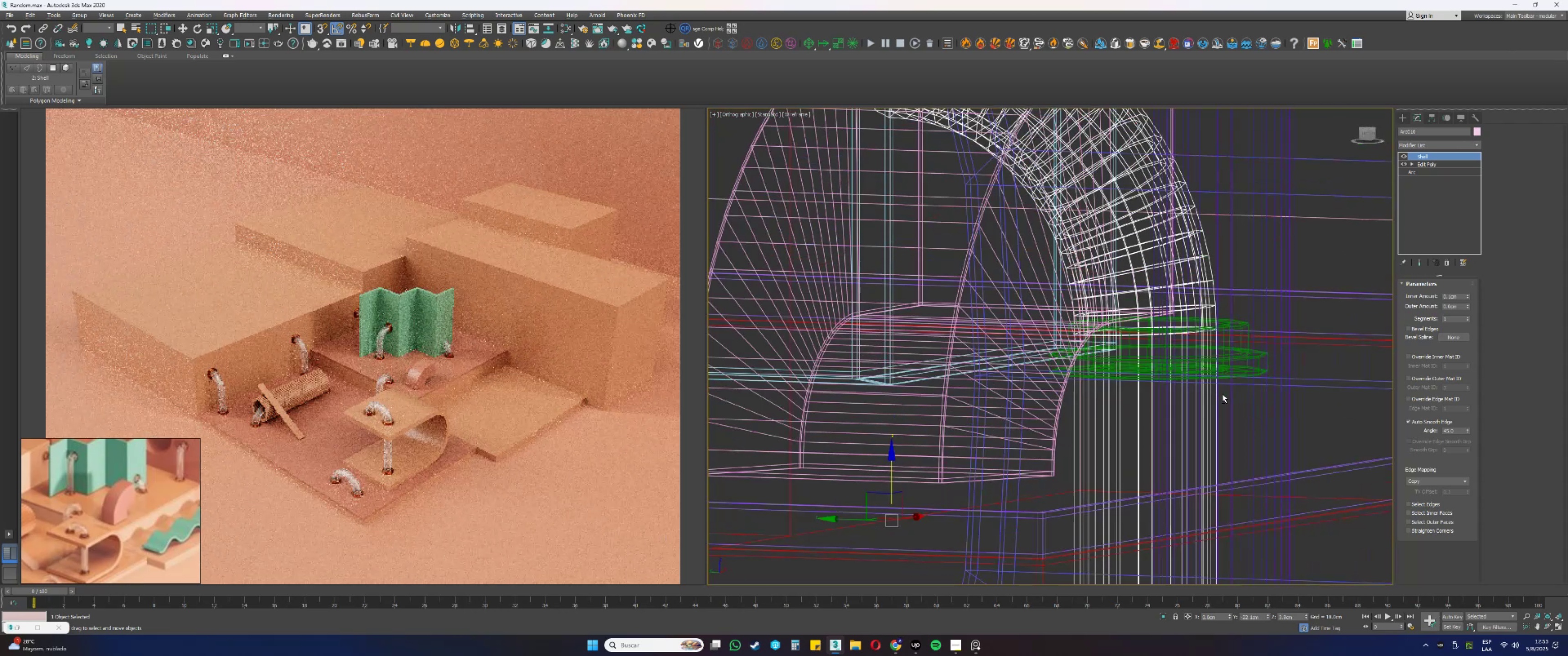 
scroll: coordinate [1222, 394], scroll_direction: down, amount: 1.0
 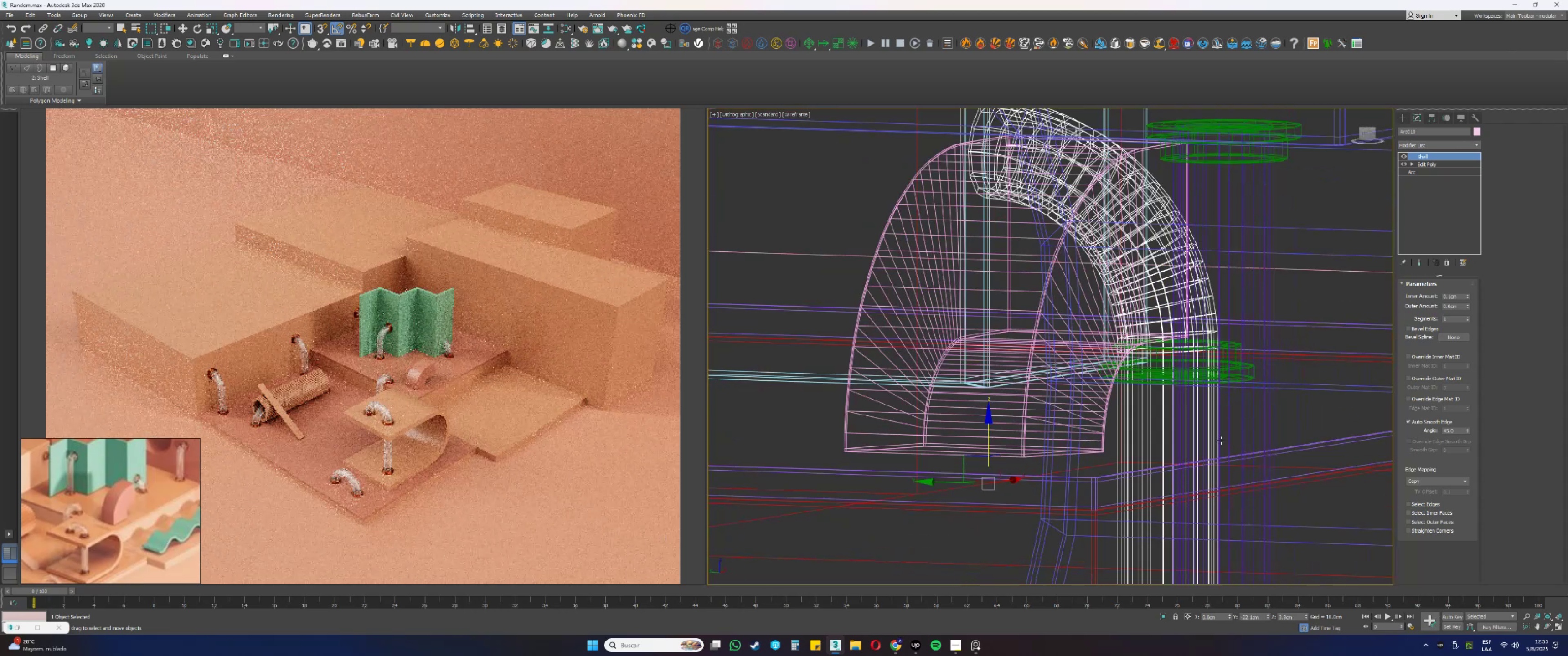 
key(Alt+AltLeft)
 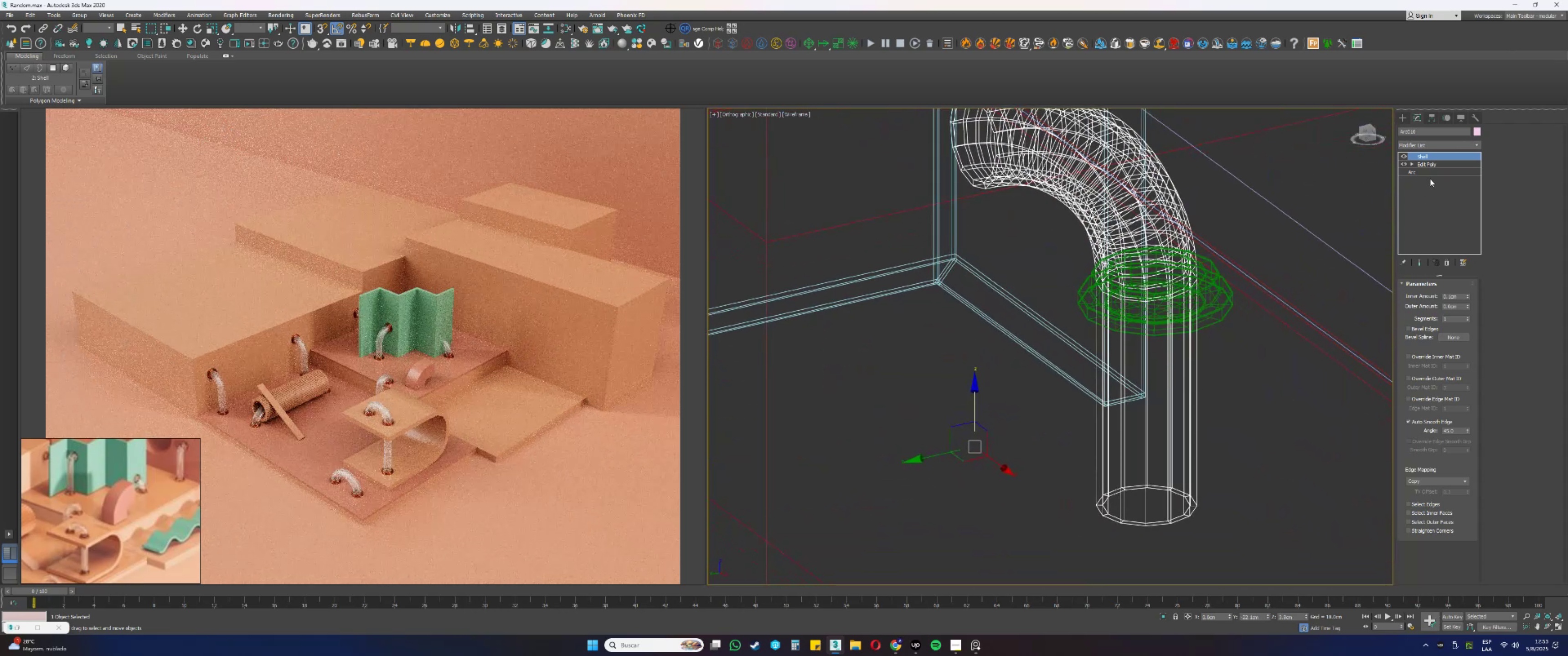 
left_click([1426, 164])
 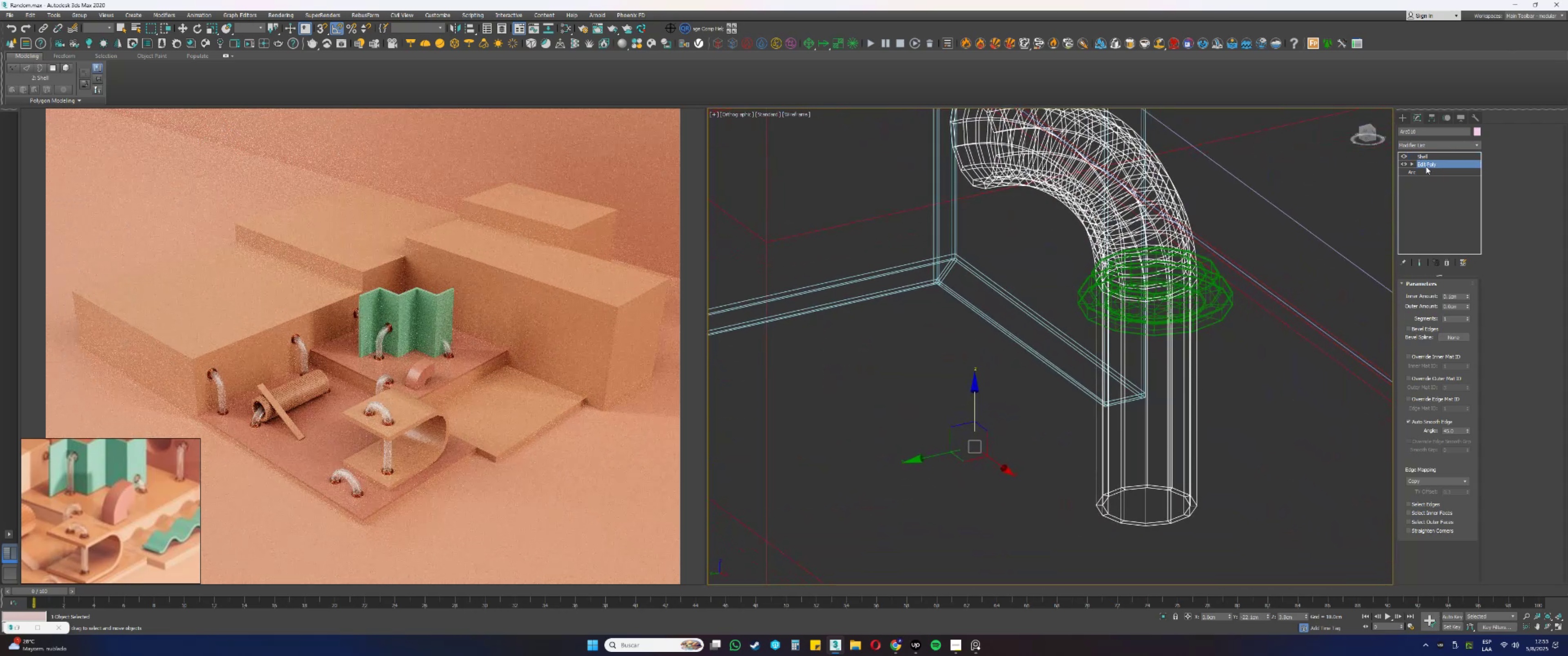 
key(1)
 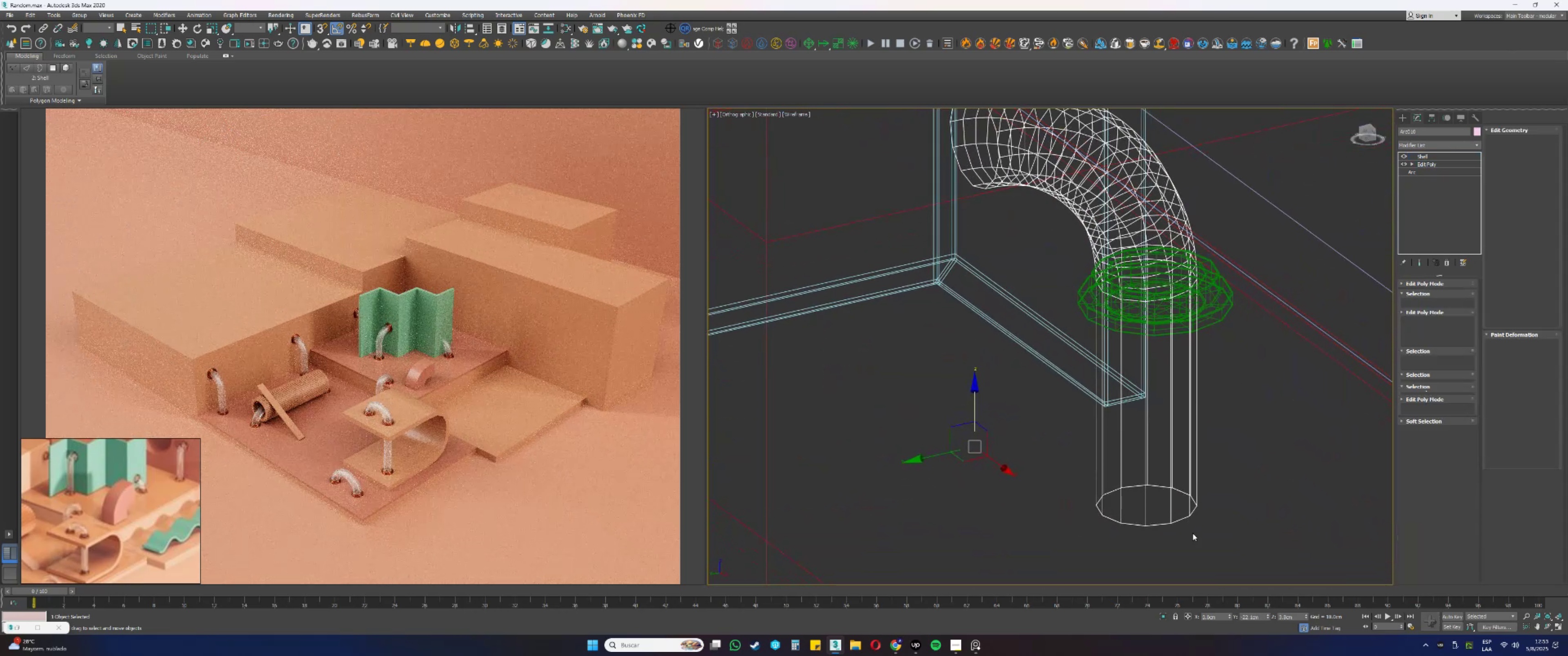 
left_click_drag(start_coordinate=[1271, 561], to_coordinate=[1024, 433])
 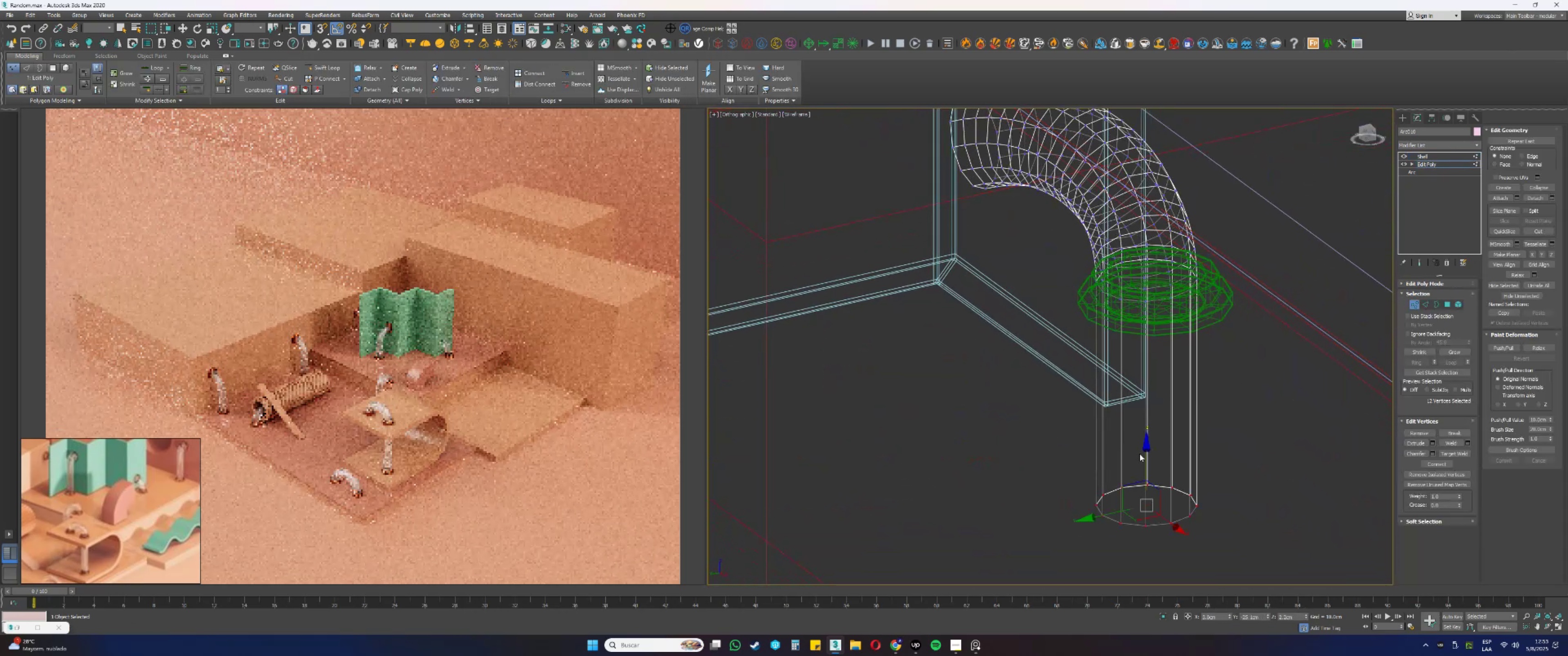 
left_click_drag(start_coordinate=[1150, 463], to_coordinate=[1155, 385])
 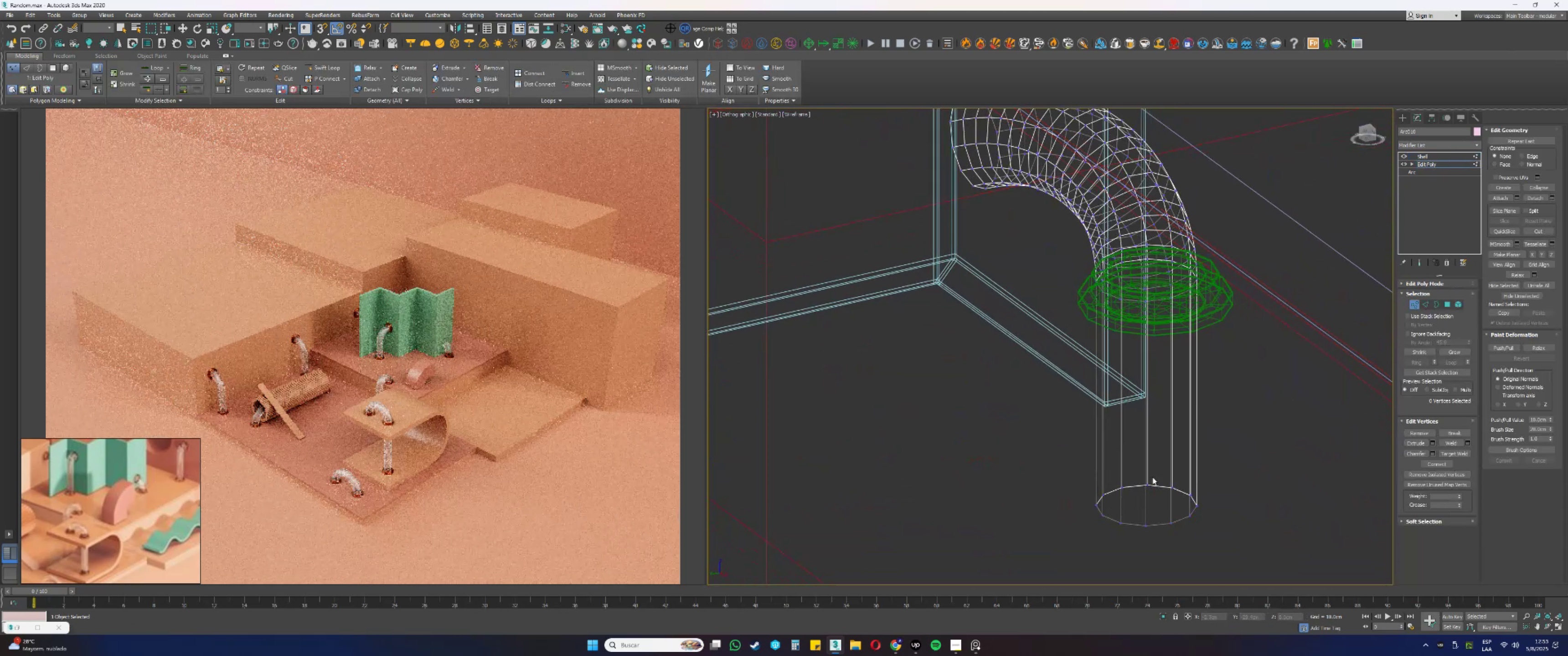 
left_click_drag(start_coordinate=[1279, 446], to_coordinate=[1047, 562])
 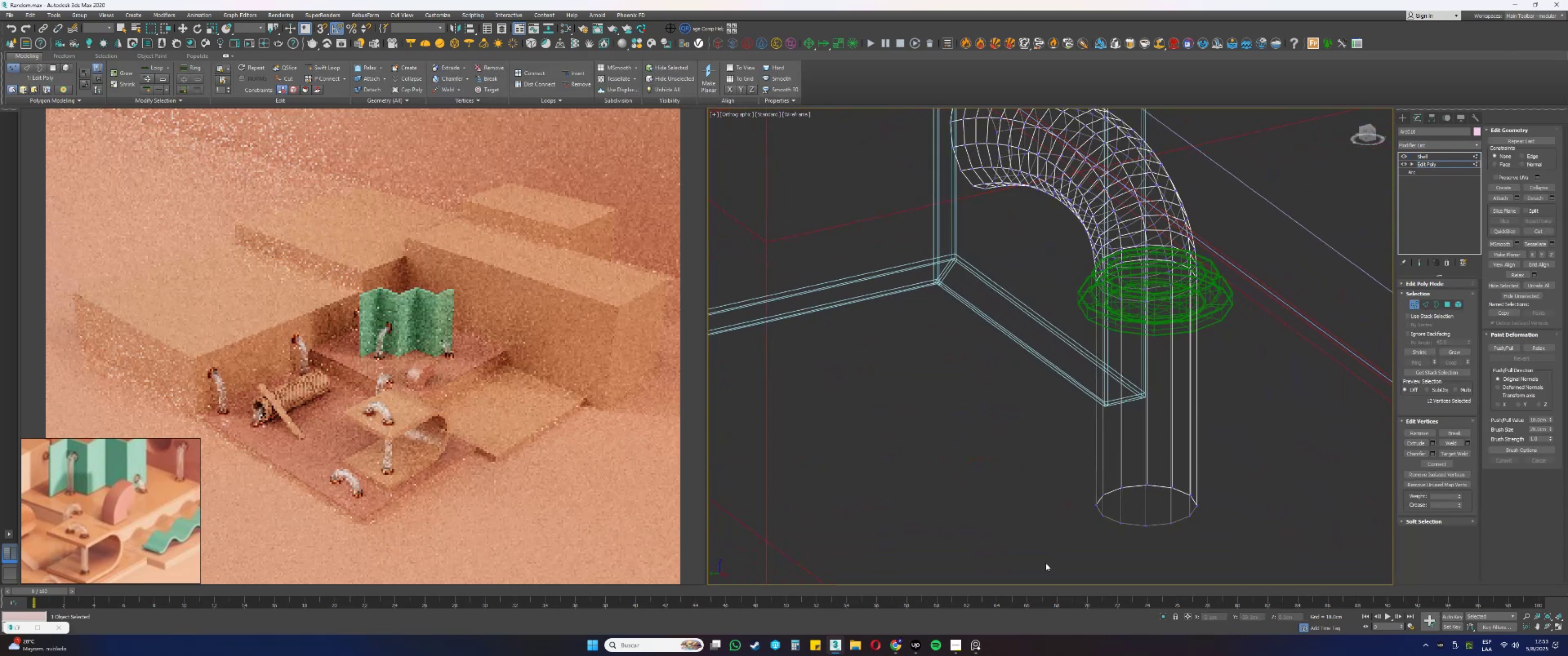 
key(Alt+AltLeft)
 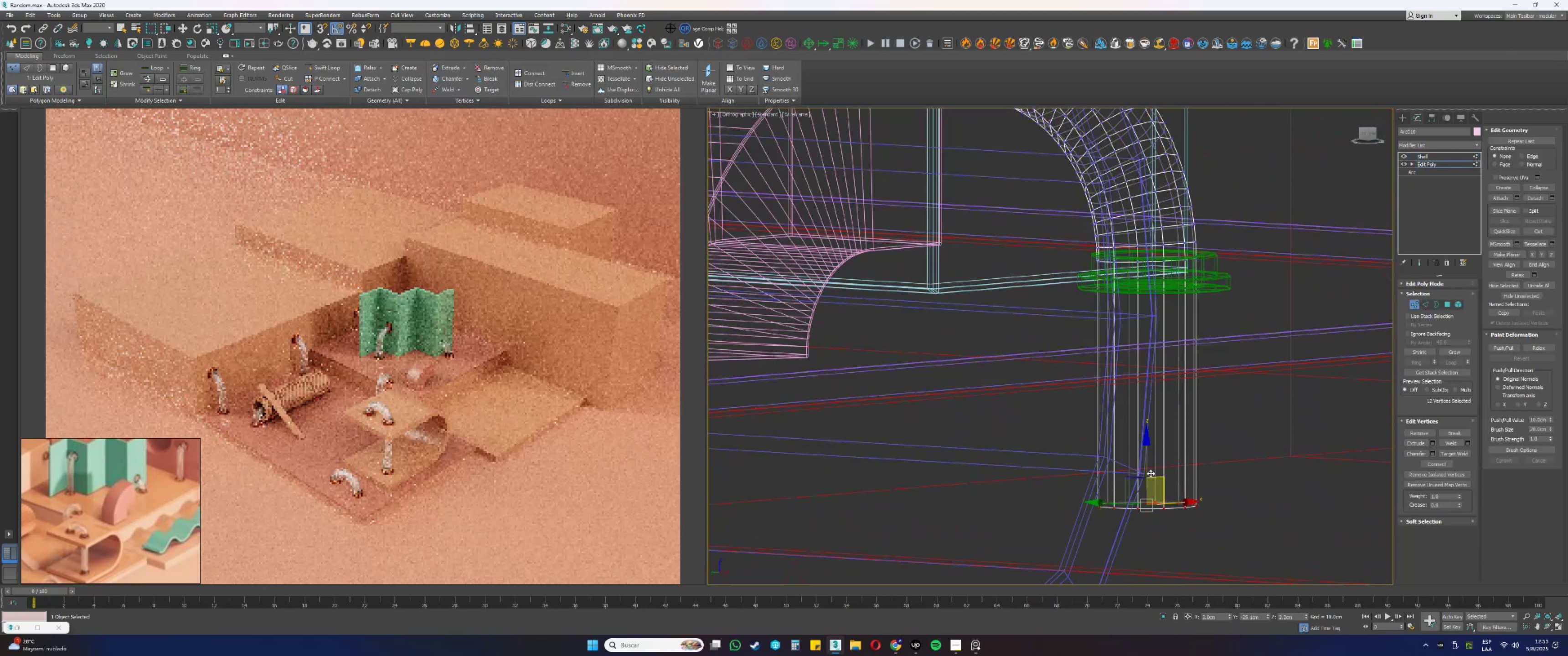 
left_click_drag(start_coordinate=[1146, 465], to_coordinate=[1152, 228])
 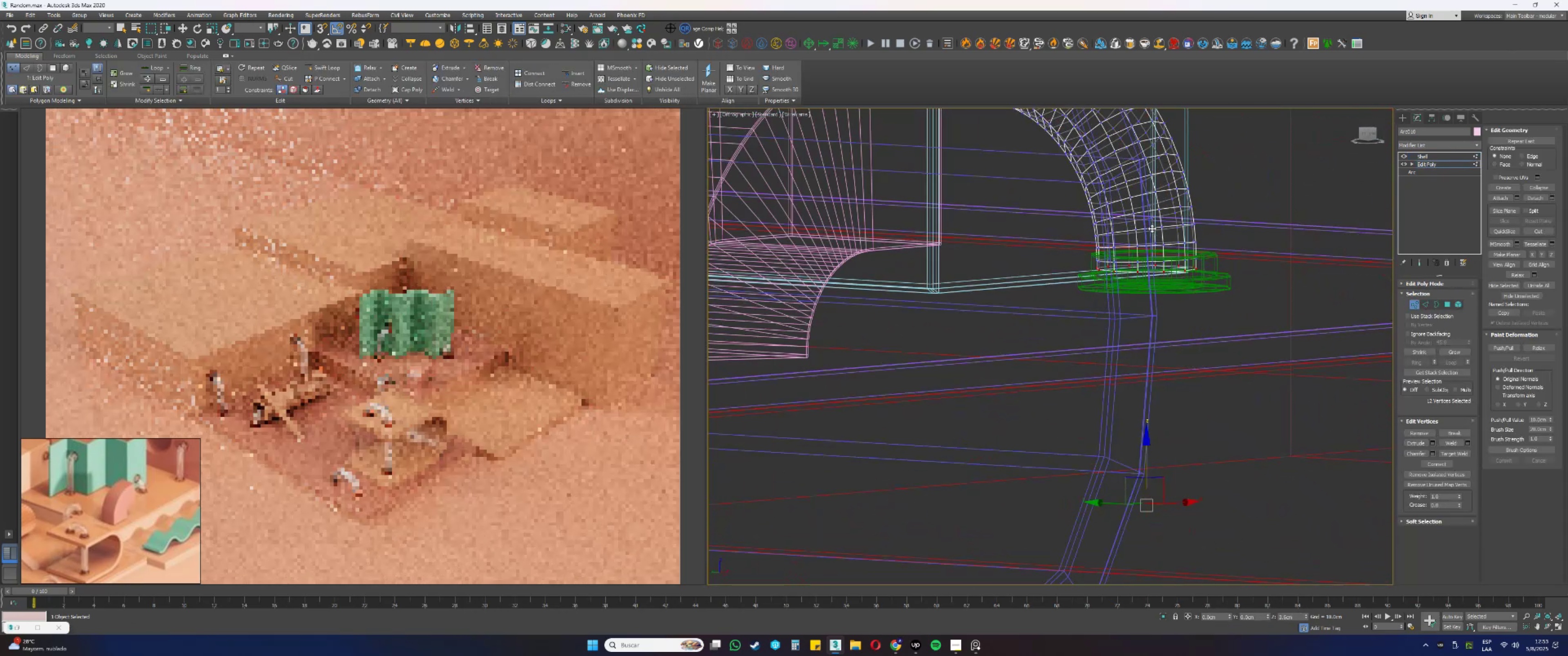 
hold_key(key=AltLeft, duration=0.35)
 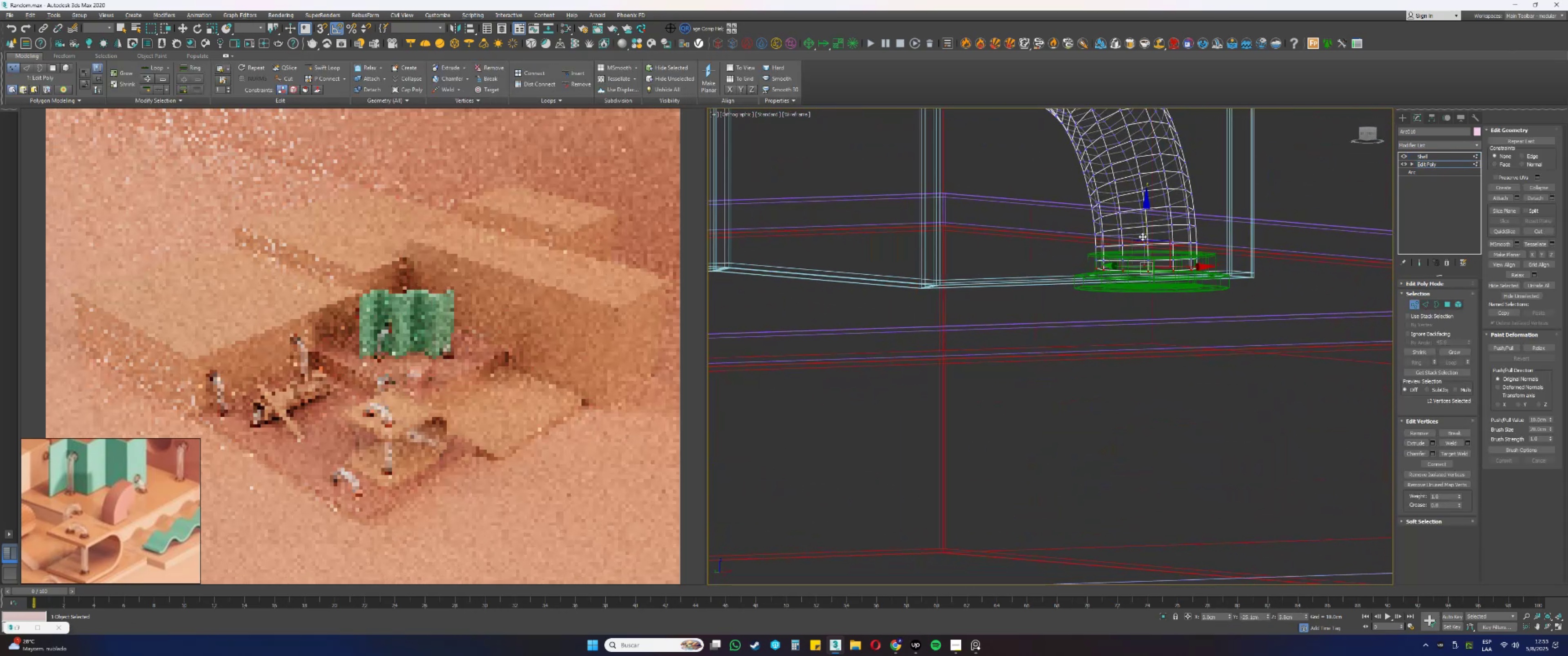 
scroll: coordinate [1145, 237], scroll_direction: up, amount: 1.0
 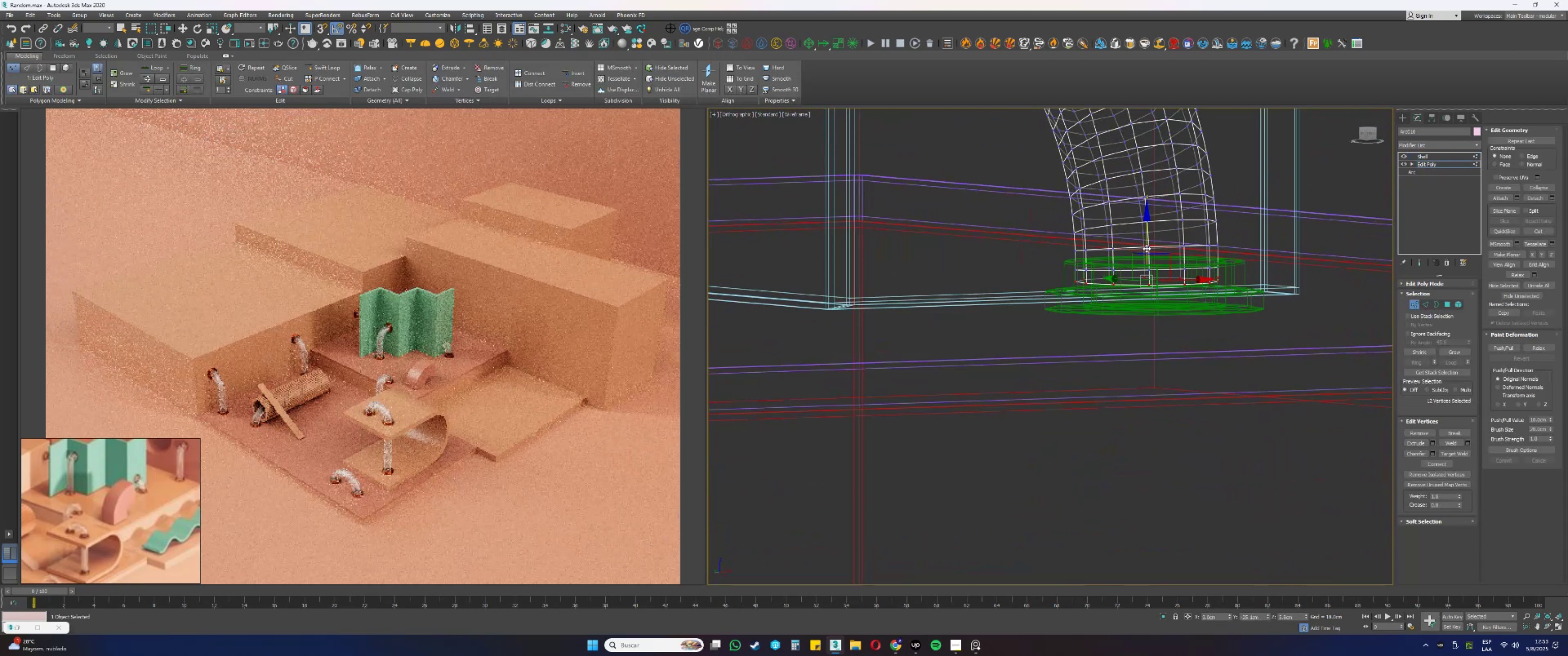 
left_click_drag(start_coordinate=[1145, 244], to_coordinate=[1144, 239])
 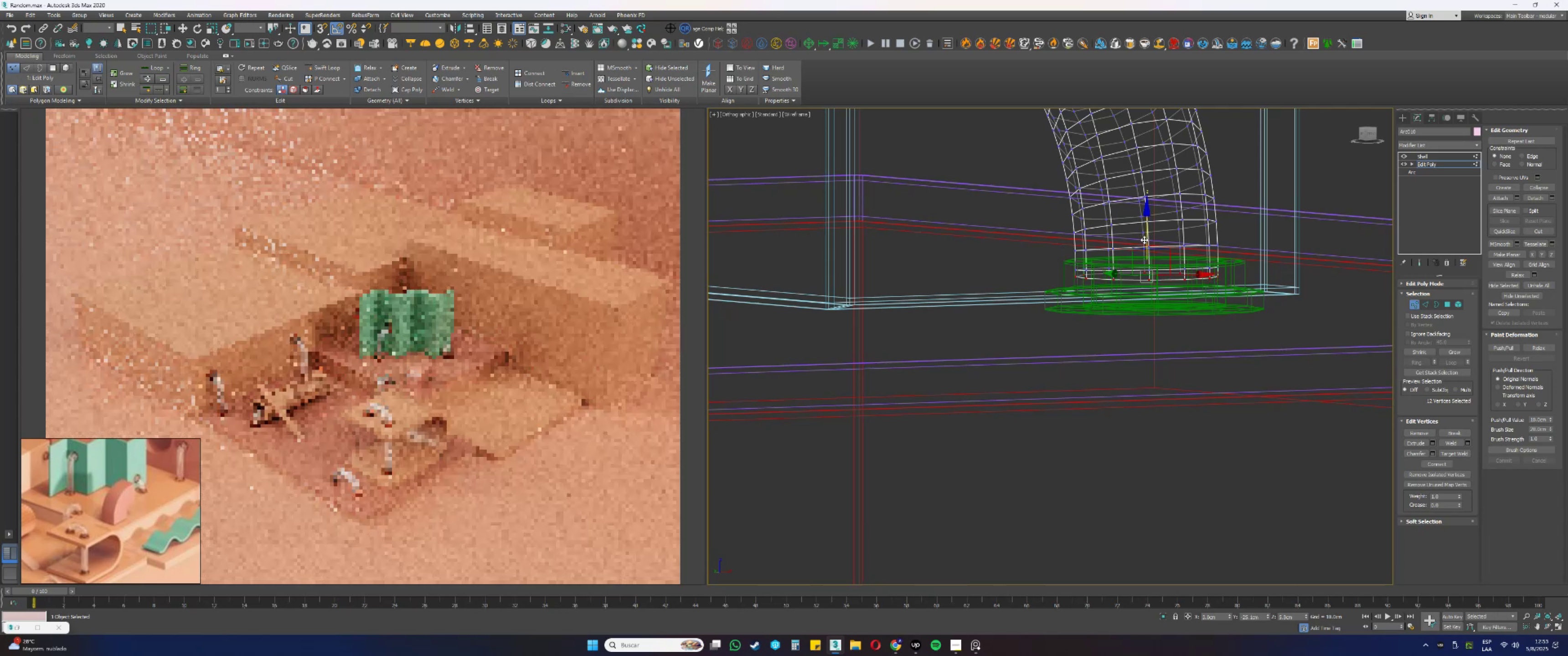 
key(1)
 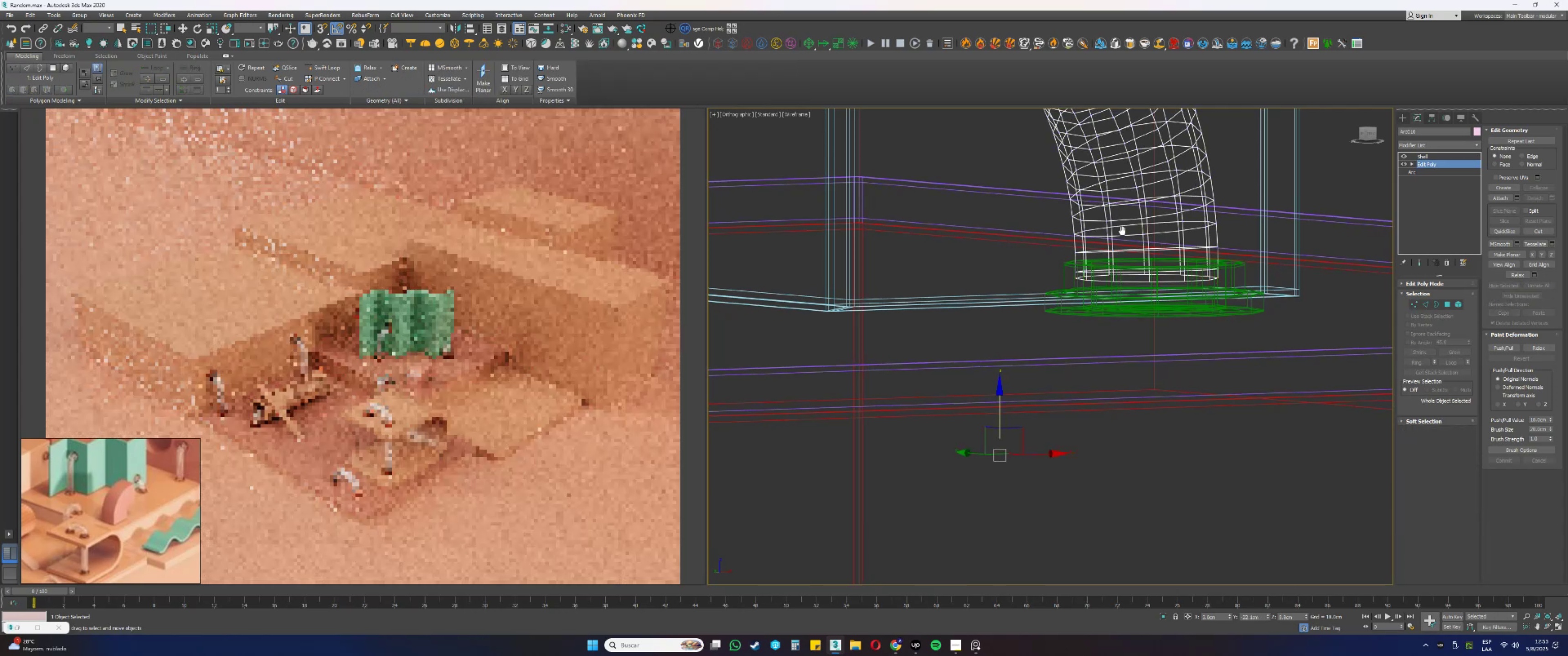 
key(Alt+AltLeft)
 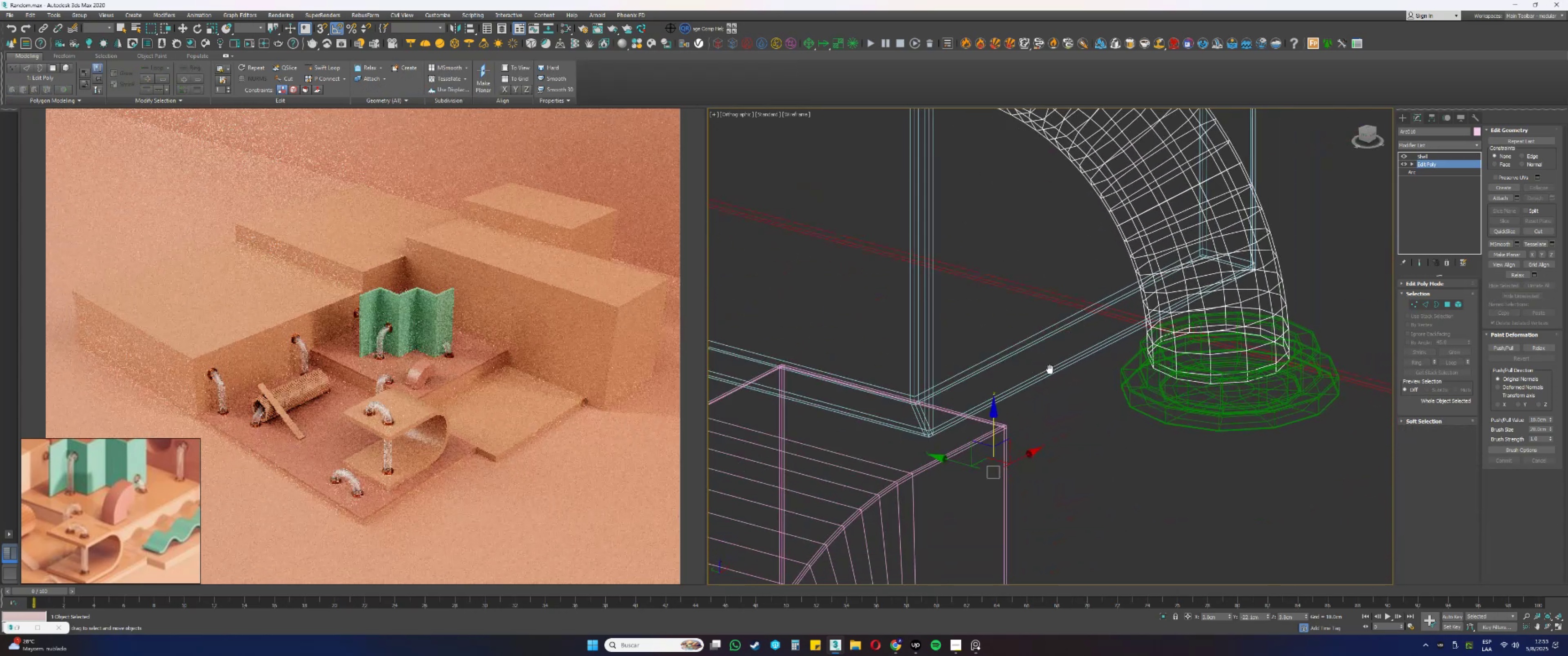 
left_click_drag(start_coordinate=[993, 430], to_coordinate=[997, 455])
 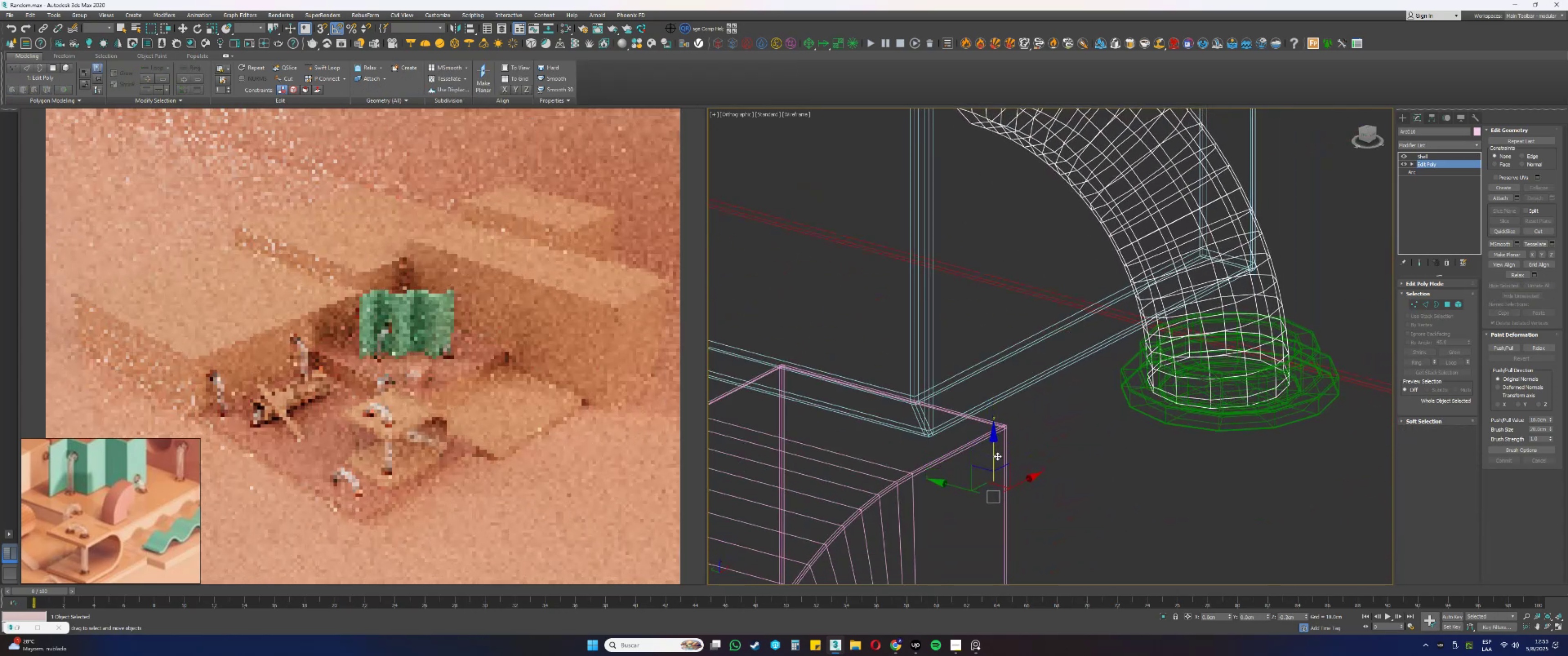 
type(fz)
 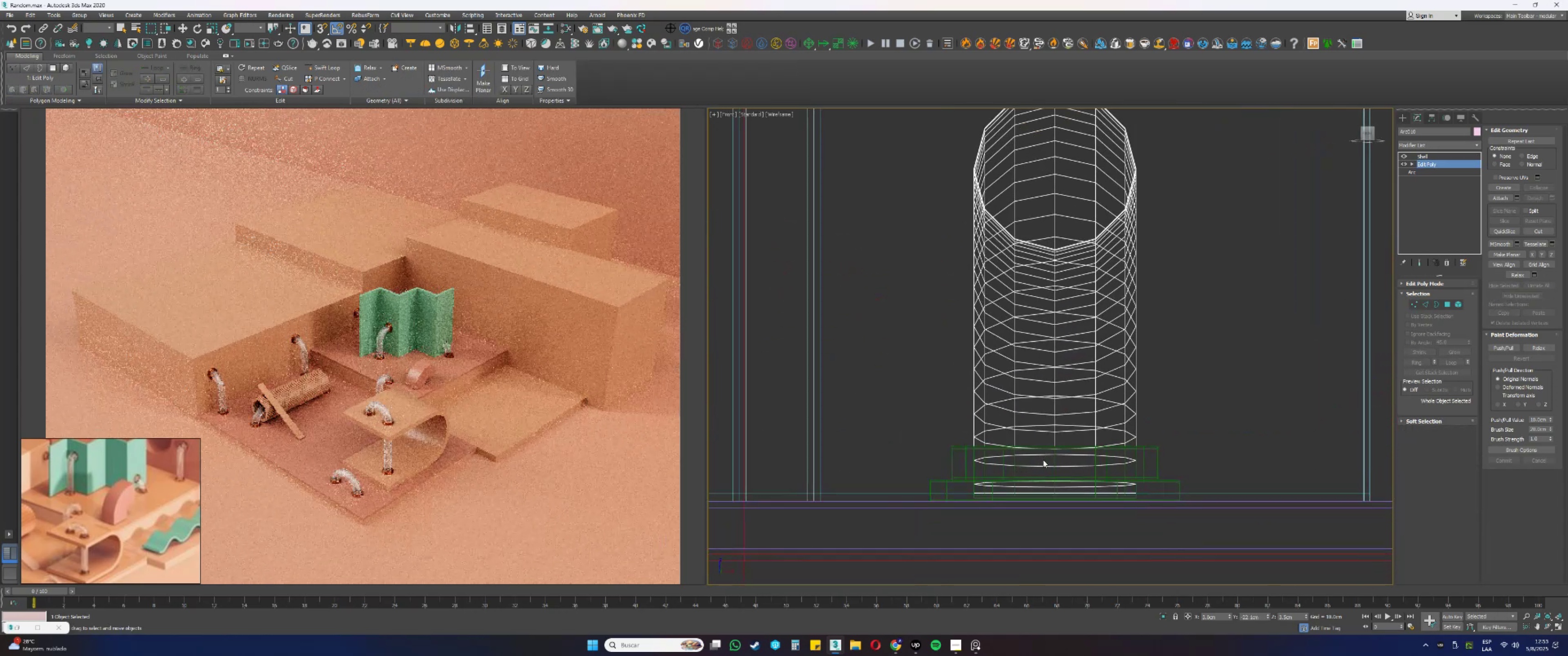 
scroll: coordinate [1048, 485], scroll_direction: none, amount: 0.0
 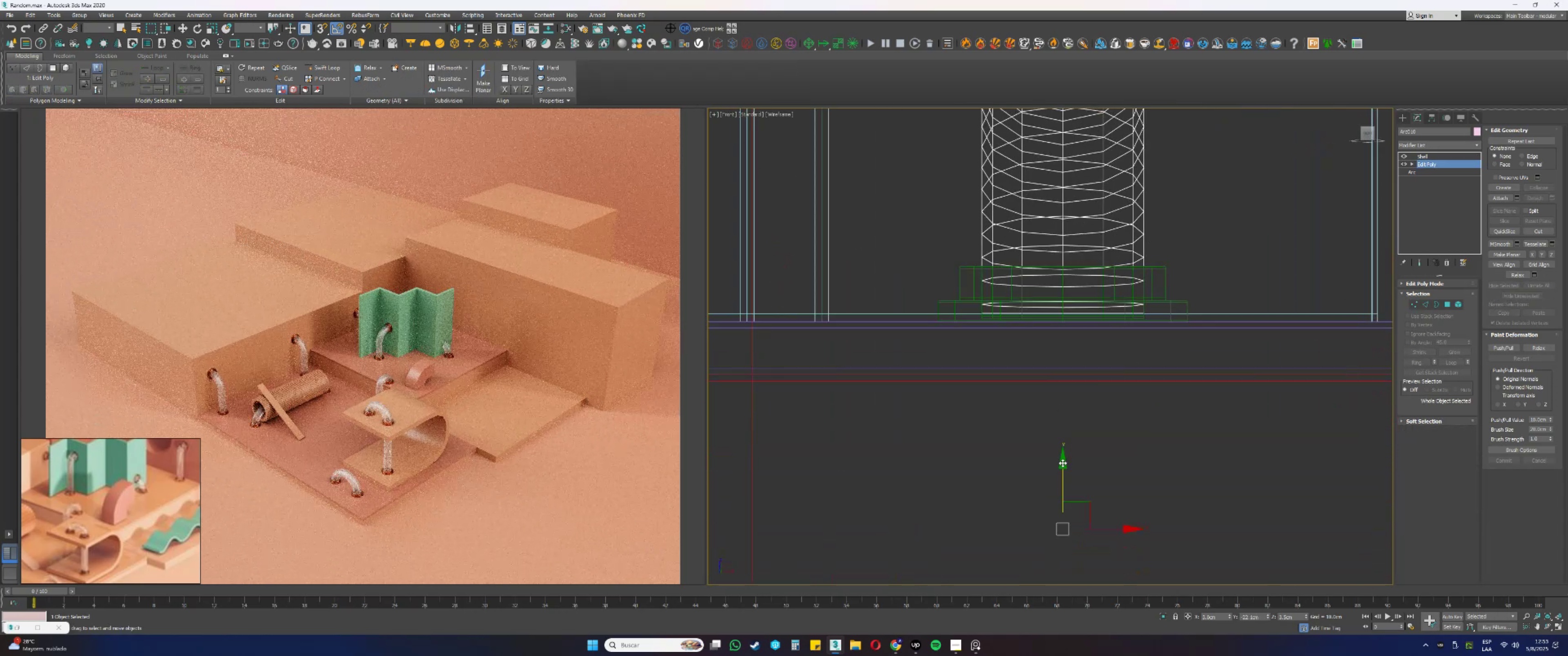 
left_click_drag(start_coordinate=[1063, 484], to_coordinate=[1064, 492])
 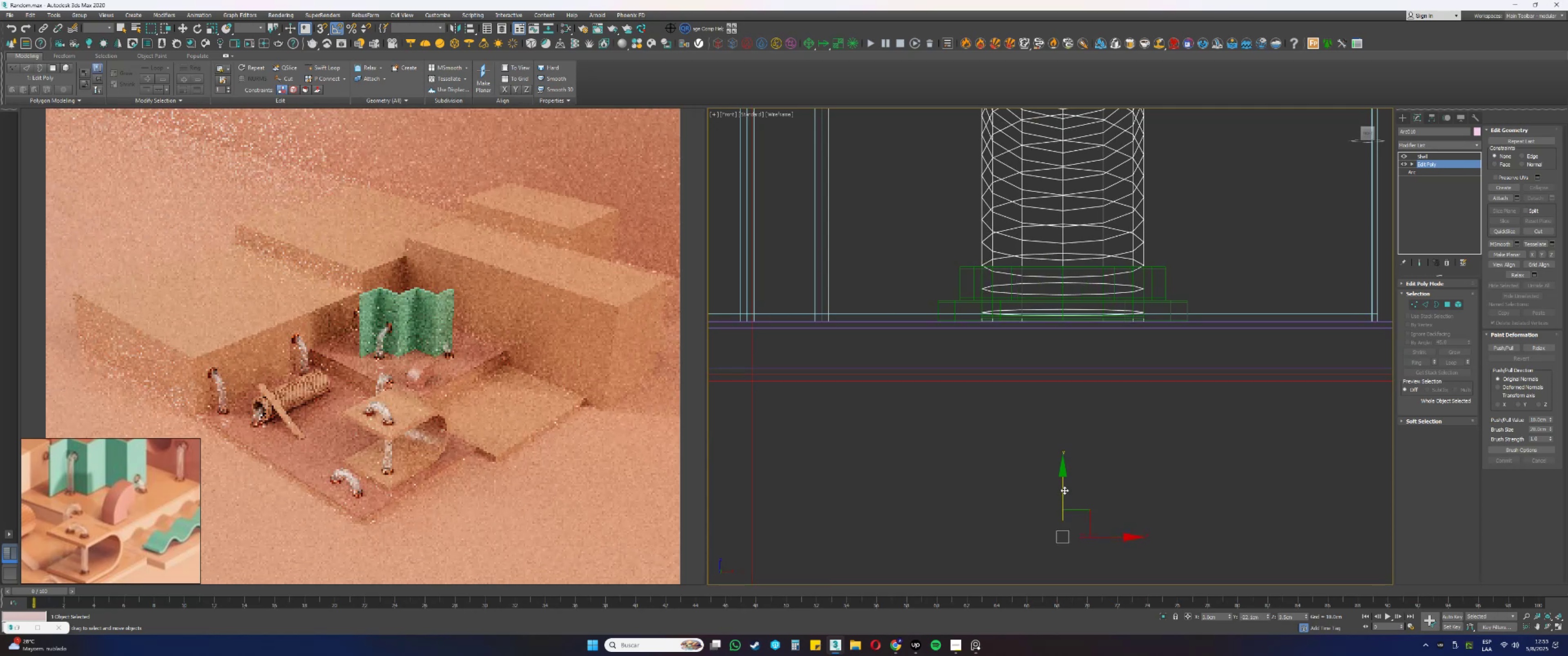 
scroll: coordinate [1063, 451], scroll_direction: down, amount: 5.0
 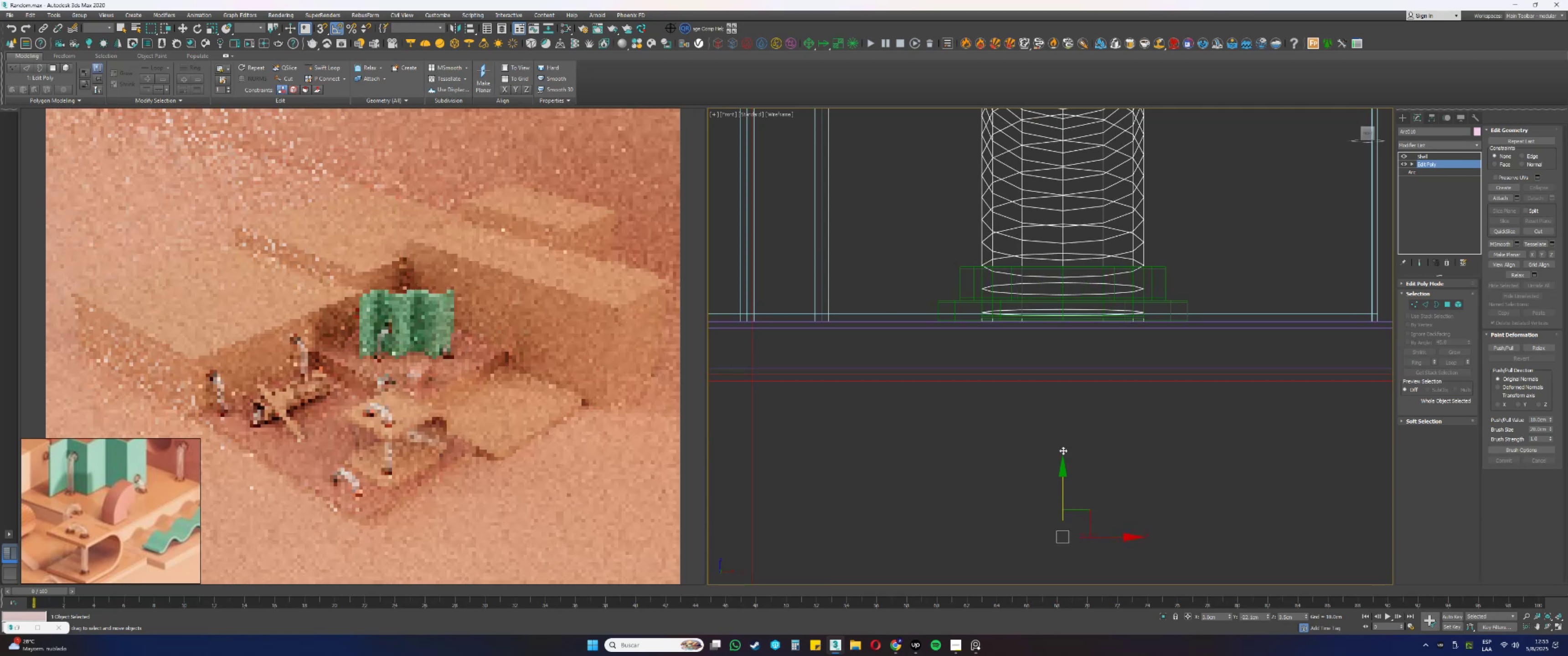 
key(Alt+AltLeft)
 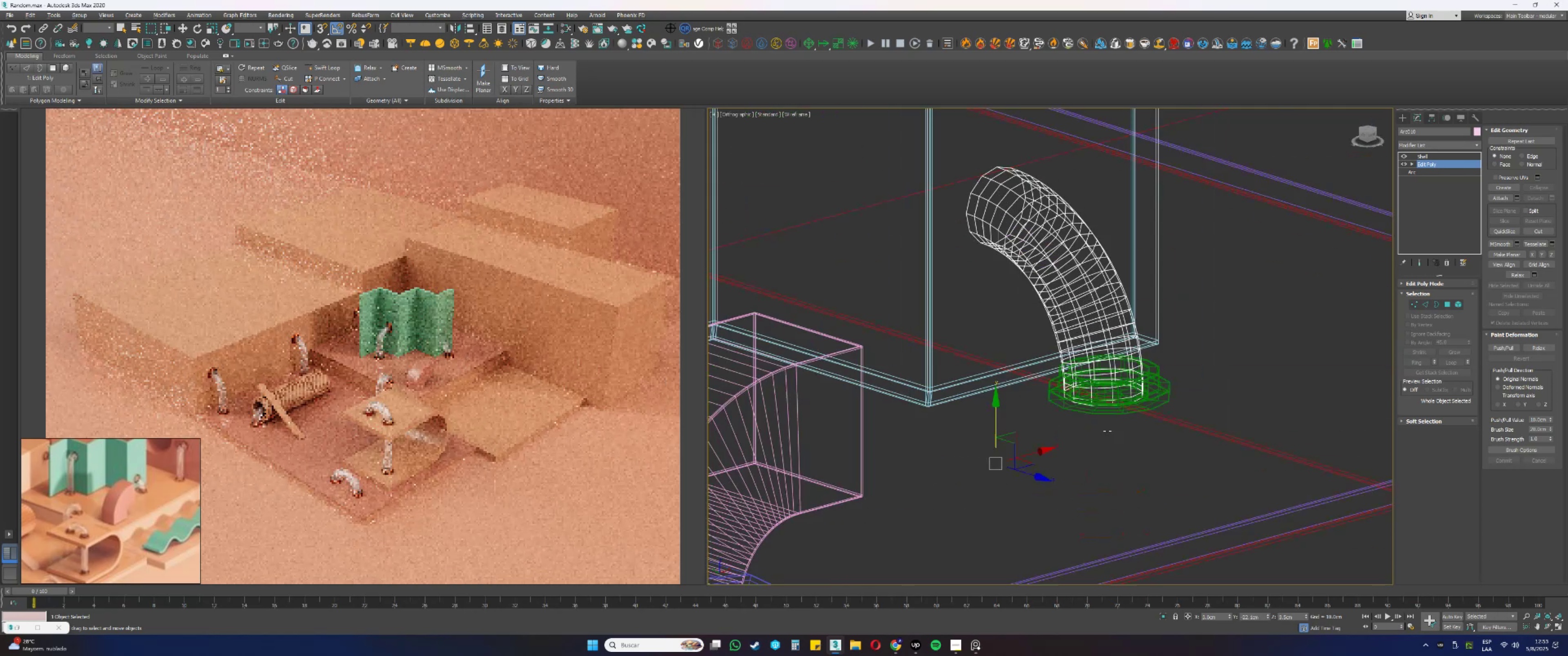 
key(F3)
 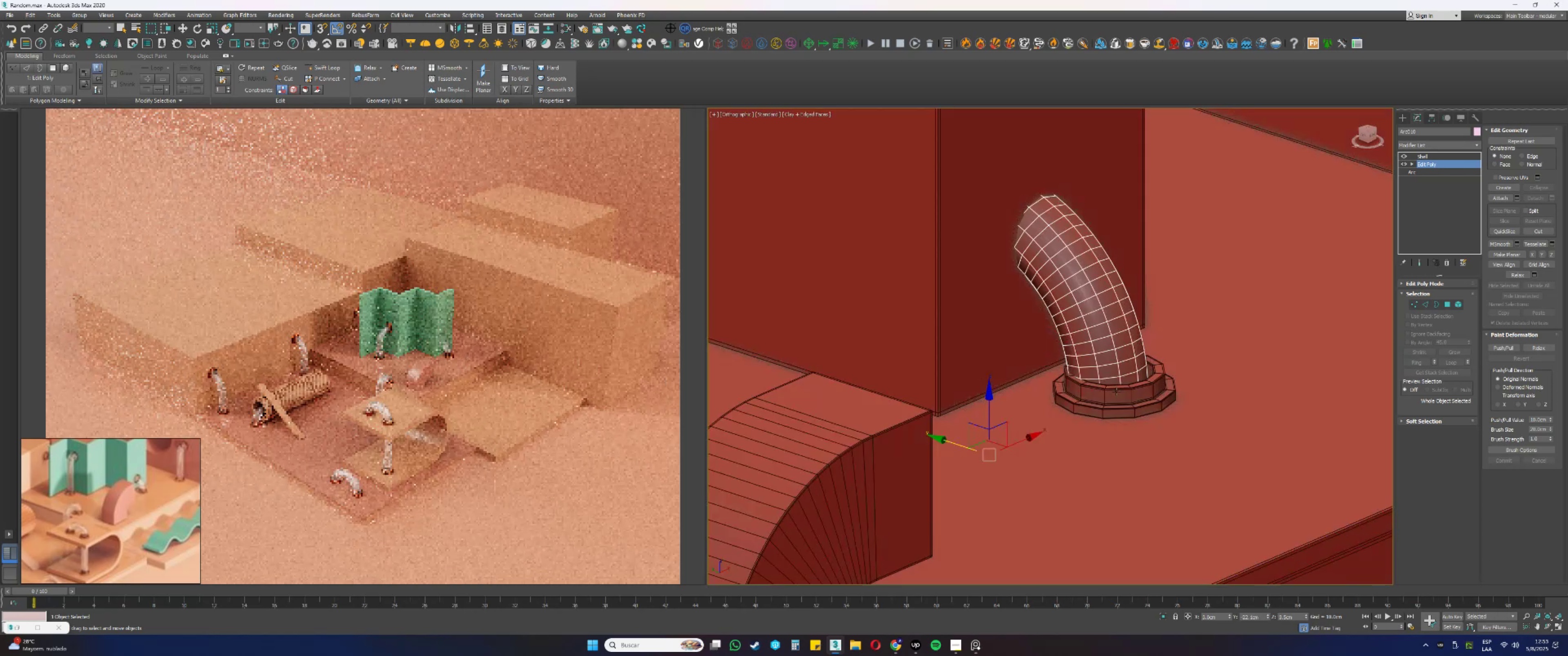 
key(Alt+AltLeft)
 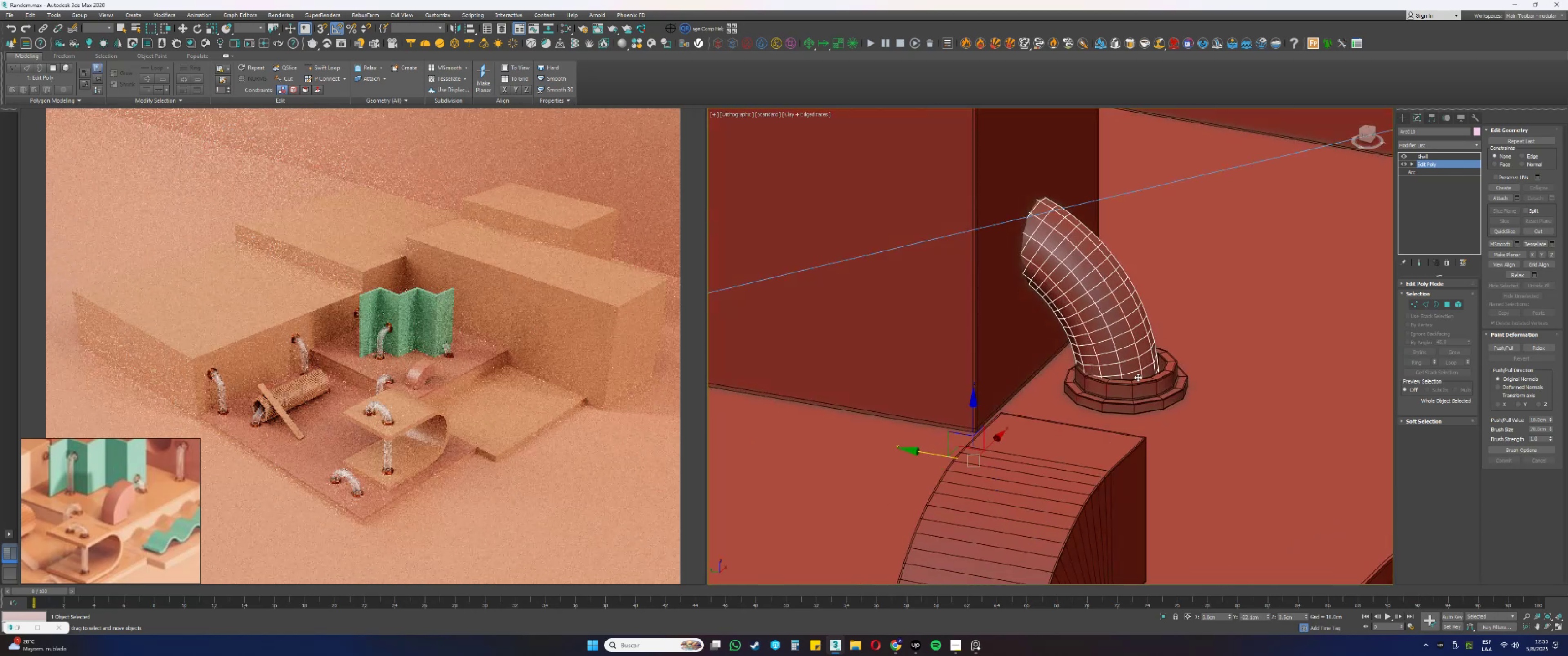 
key(Alt+AltLeft)
 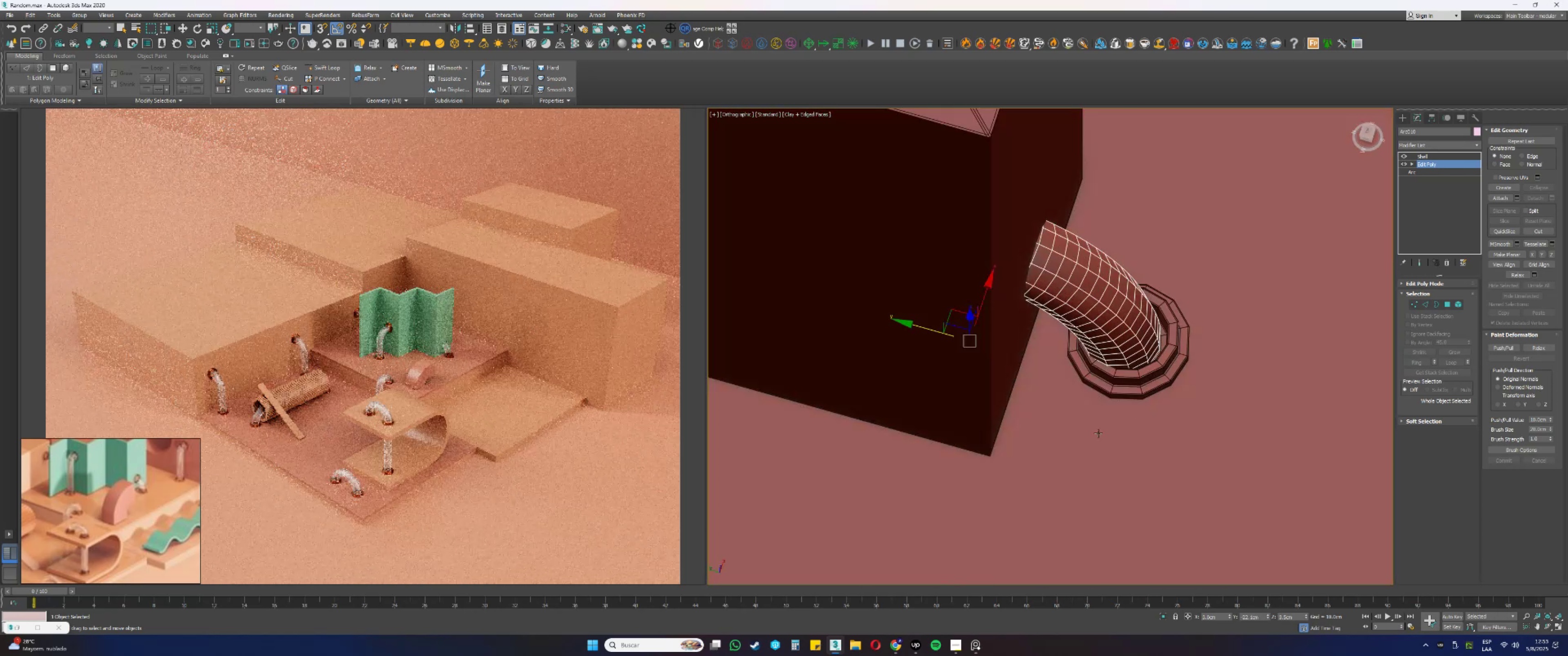 
key(Alt+AltLeft)
 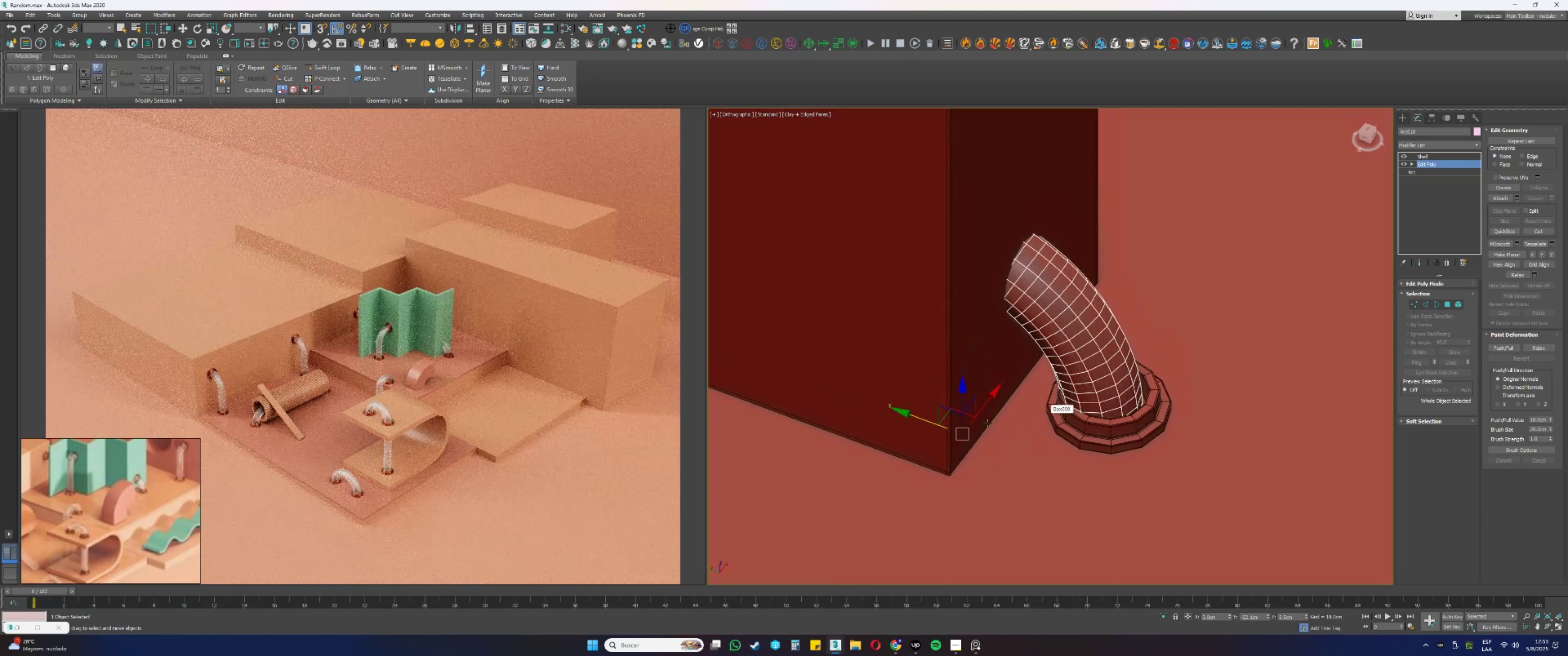 
left_click_drag(start_coordinate=[917, 418], to_coordinate=[982, 435])
 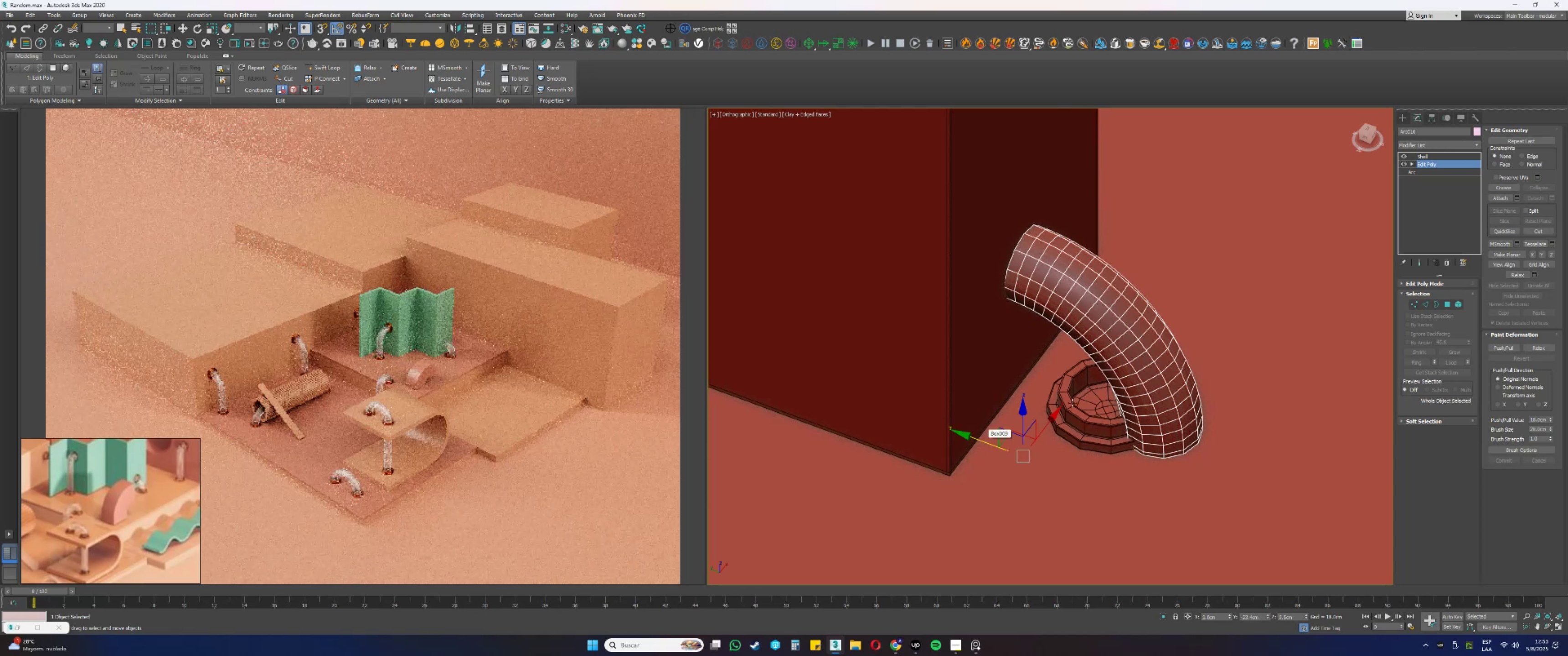 
left_click([1097, 413])
 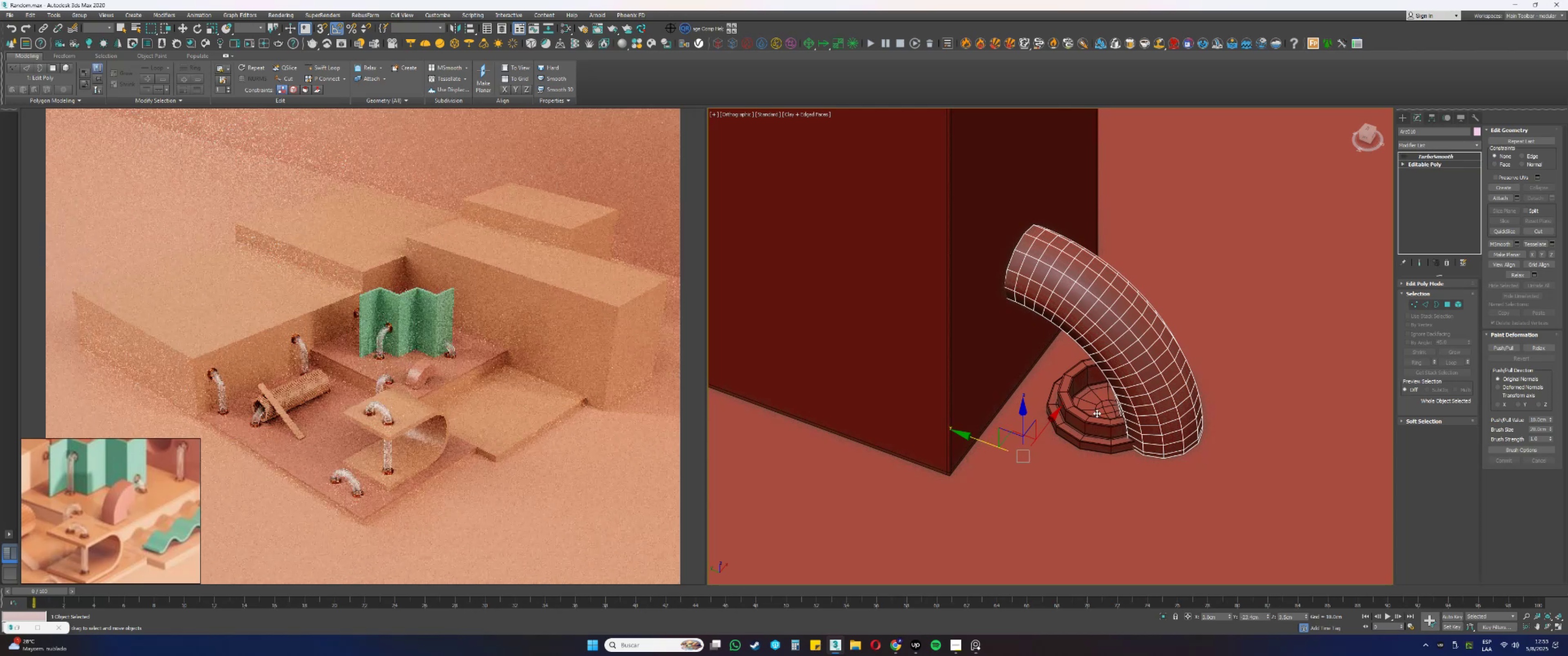 
scroll: coordinate [1151, 467], scroll_direction: up, amount: 2.0
 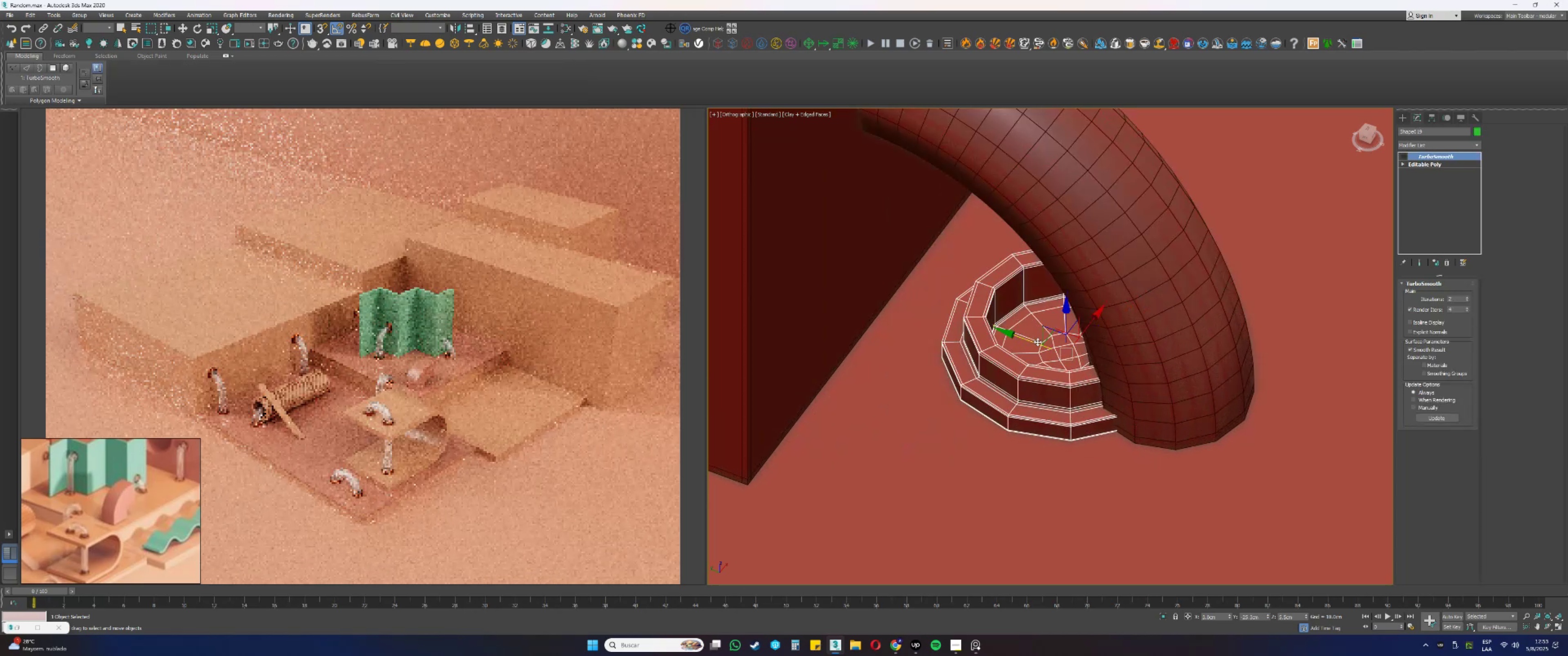 
left_click_drag(start_coordinate=[1028, 343], to_coordinate=[1135, 377])
 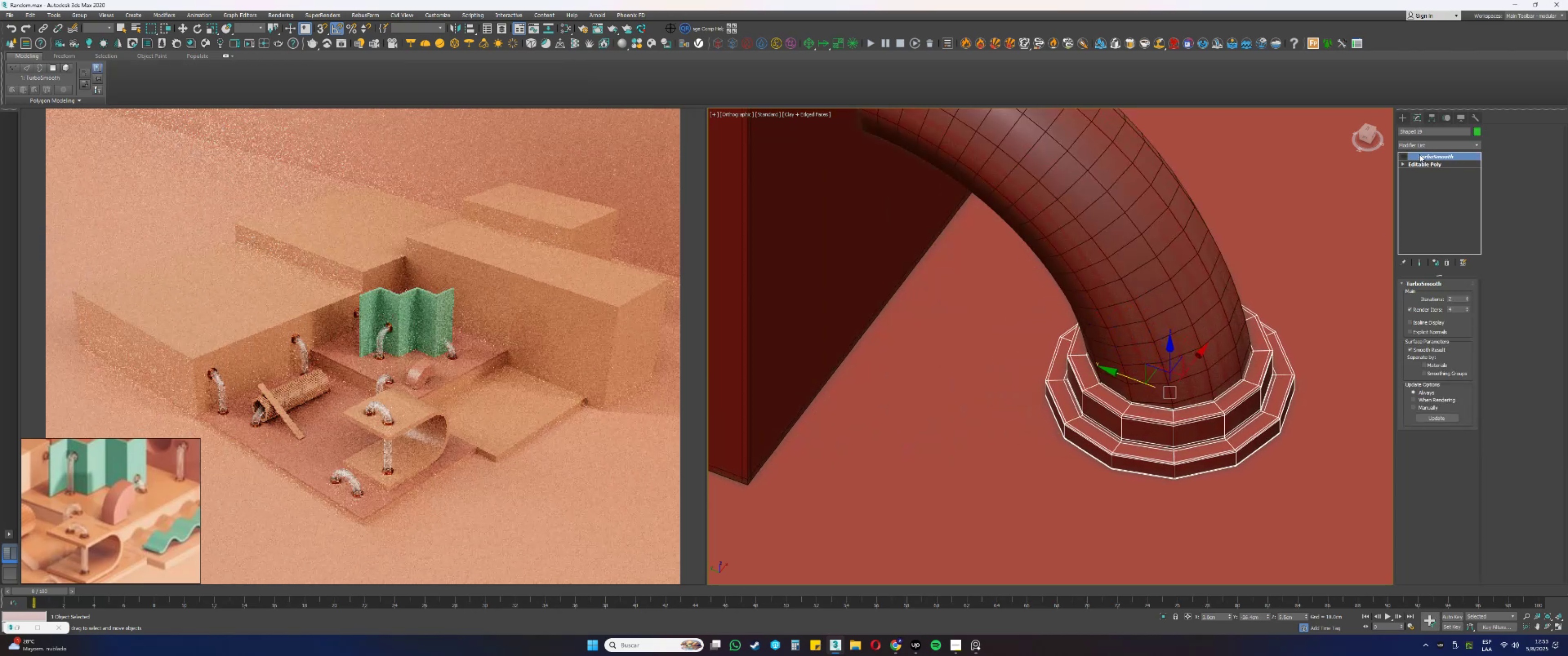 
left_click([1404, 154])
 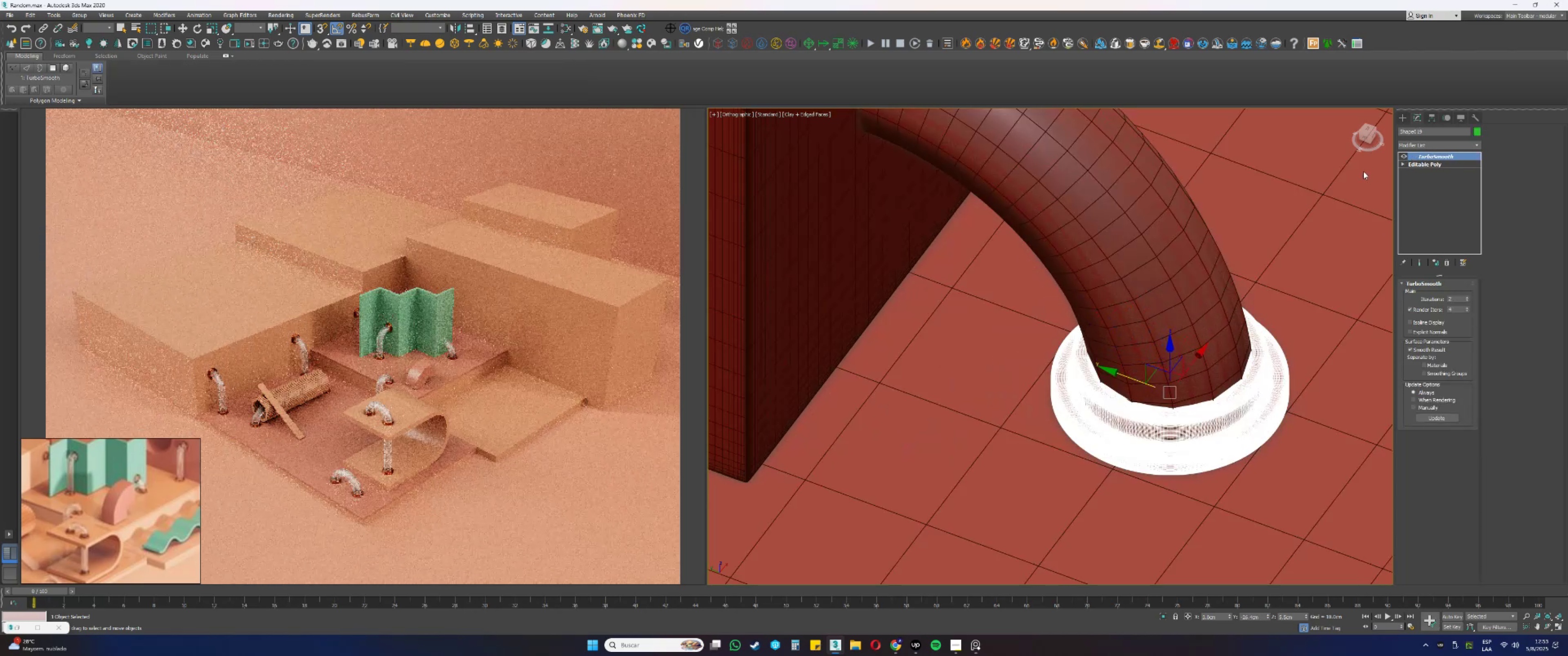 
left_click([1134, 239])
 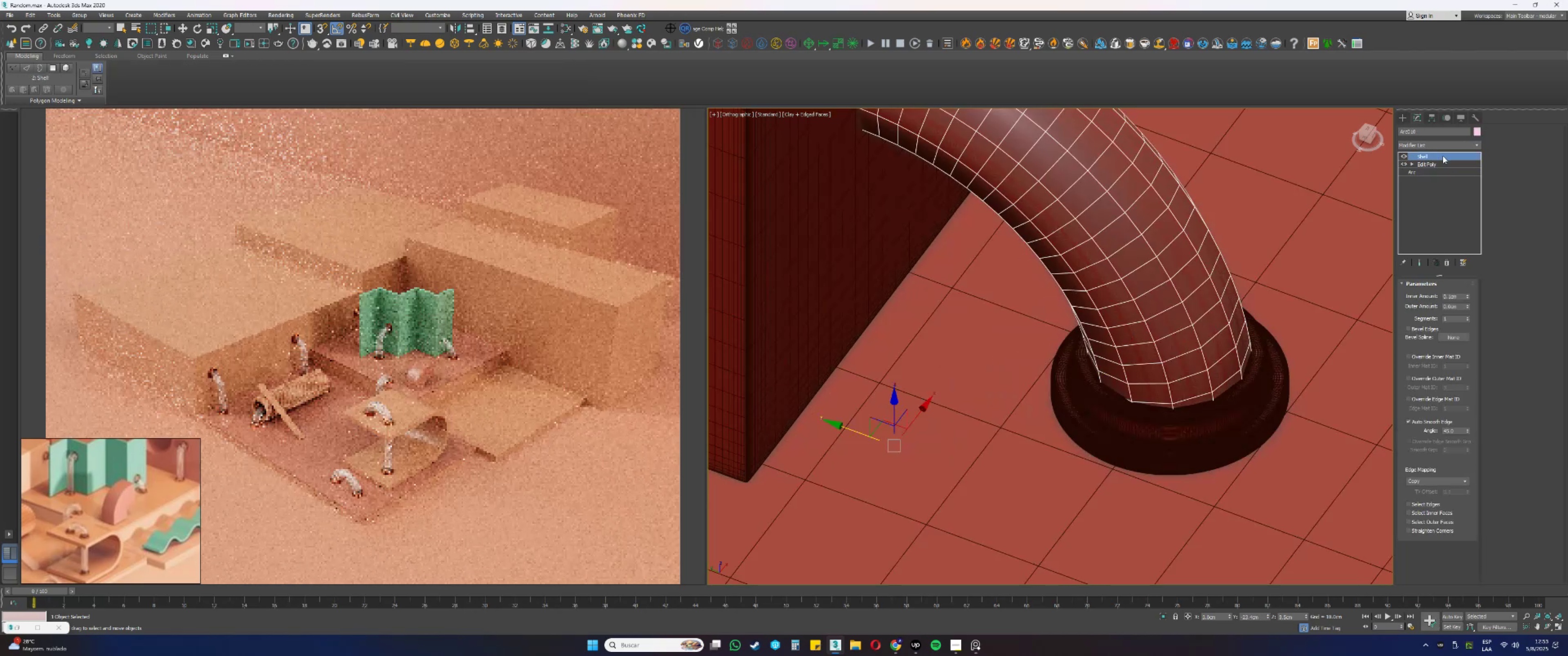 
right_click([1433, 157])
 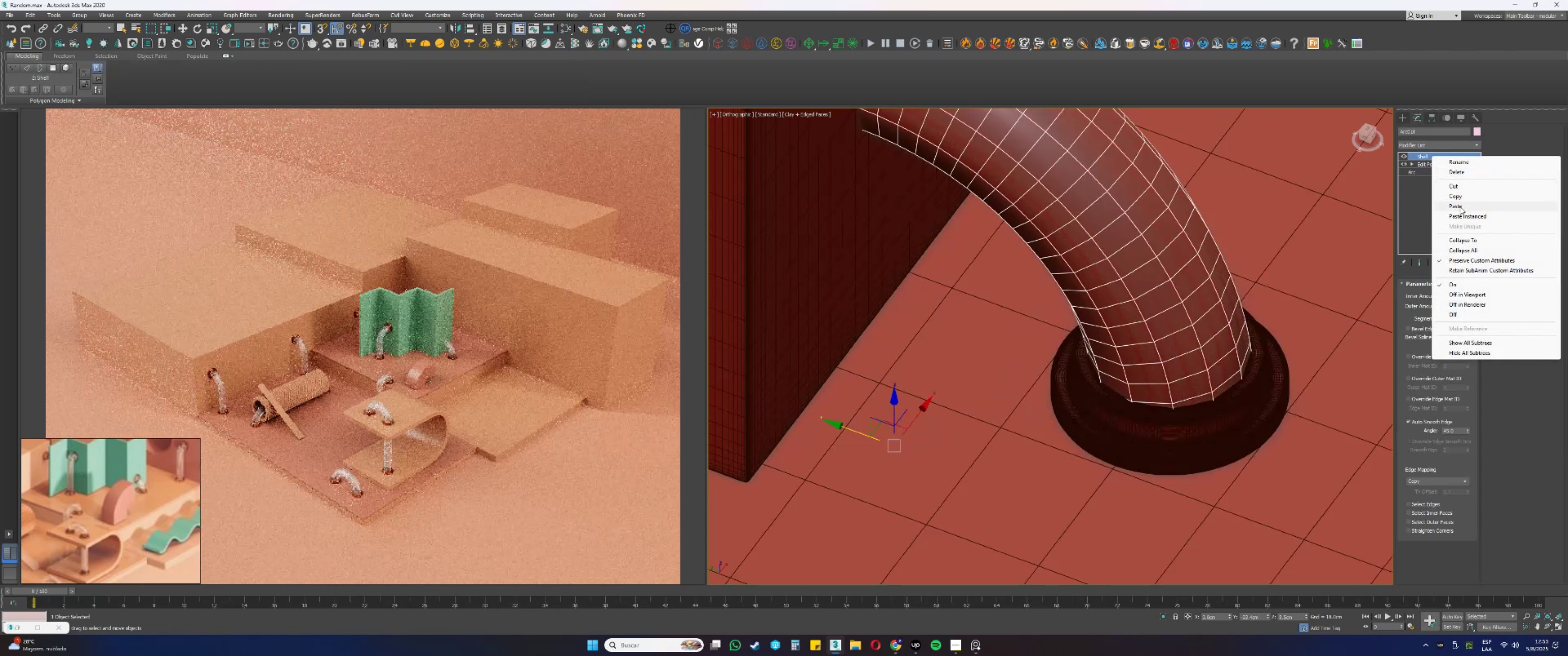 
left_click([1460, 217])
 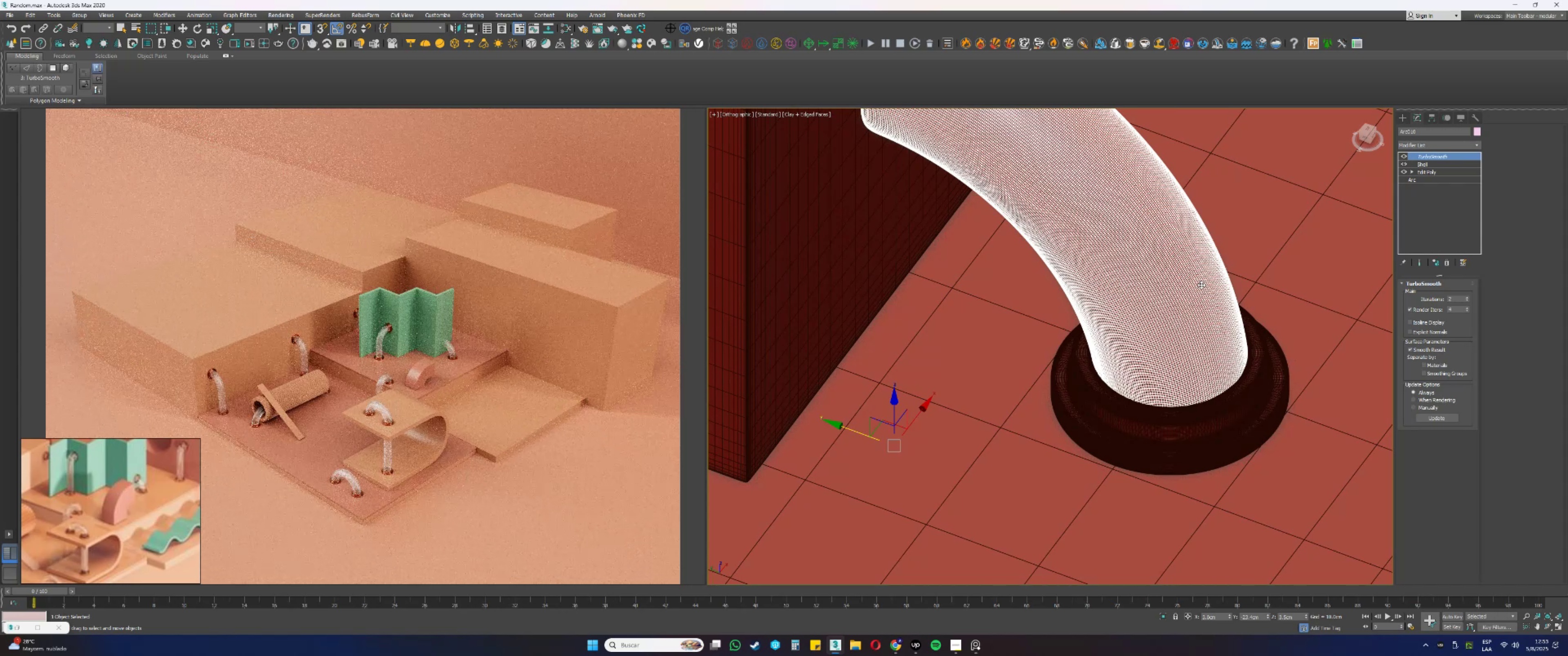 
wait(6.1)
 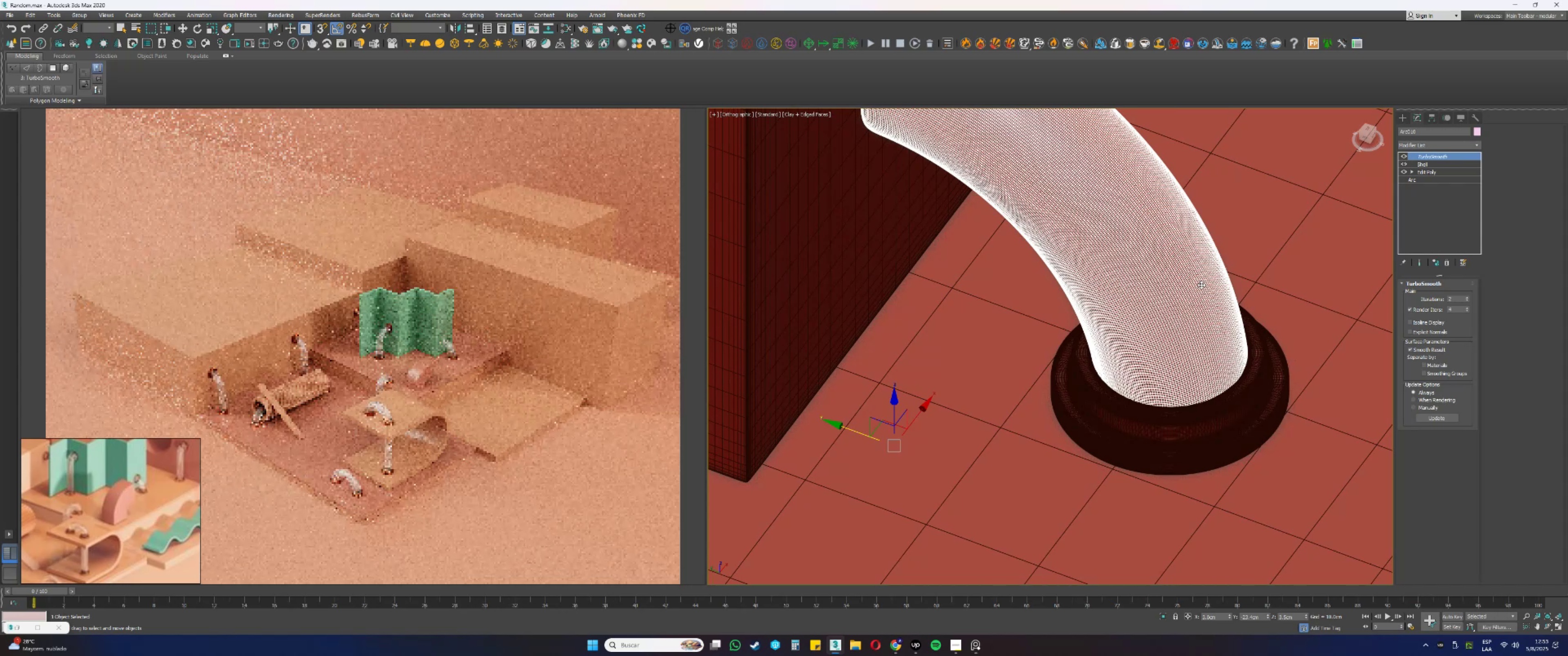 
scroll: coordinate [1176, 319], scroll_direction: down, amount: 2.0
 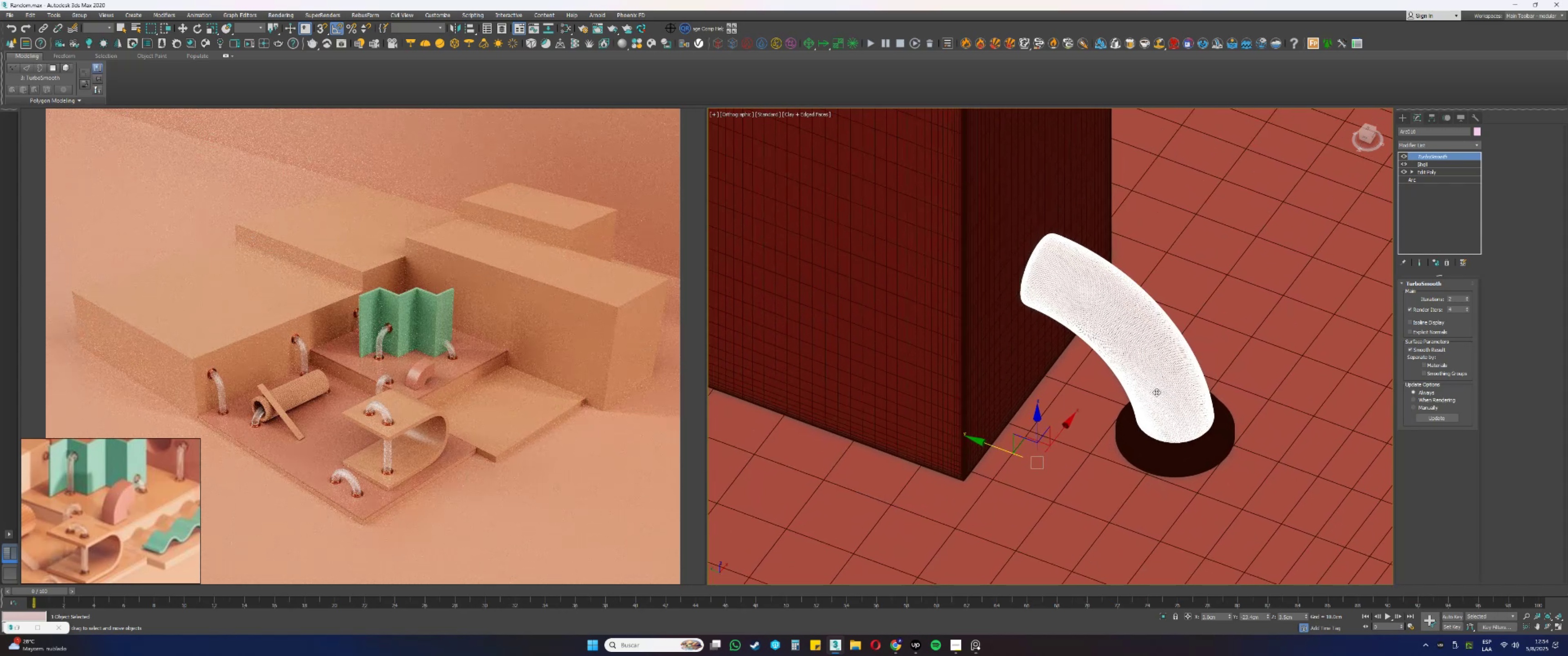 
left_click([1160, 441])
 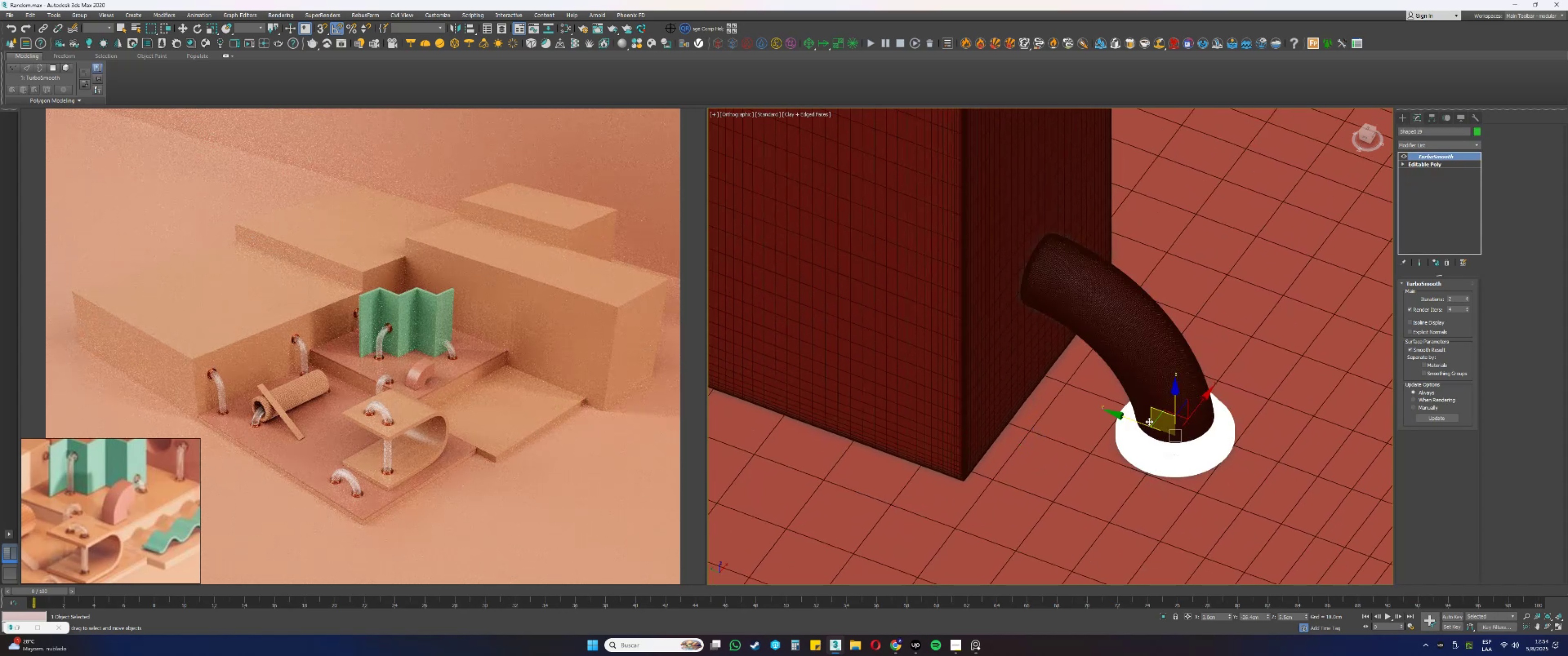 
hold_key(key=ShiftLeft, duration=0.38)
left_click_drag(start_coordinate=[1128, 416], to_coordinate=[1092, 400])
 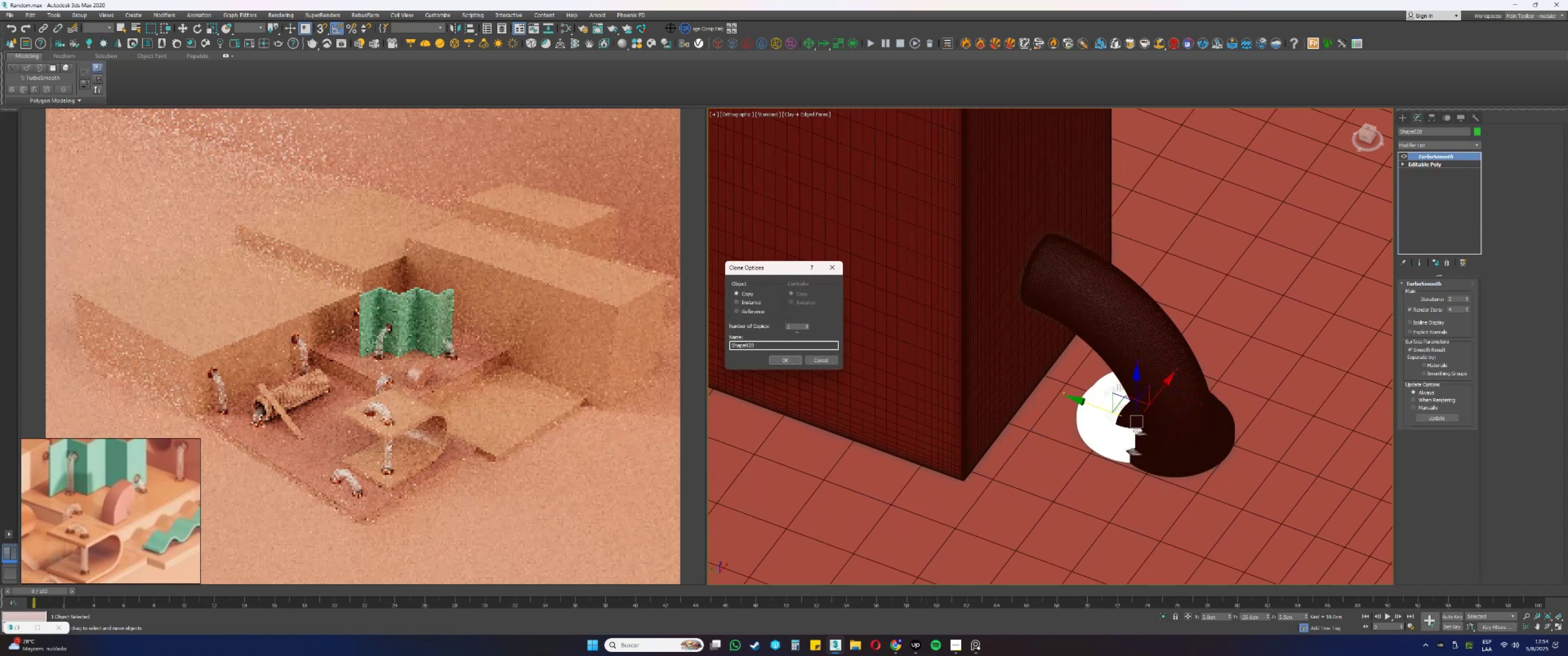 
left_click([746, 302])
 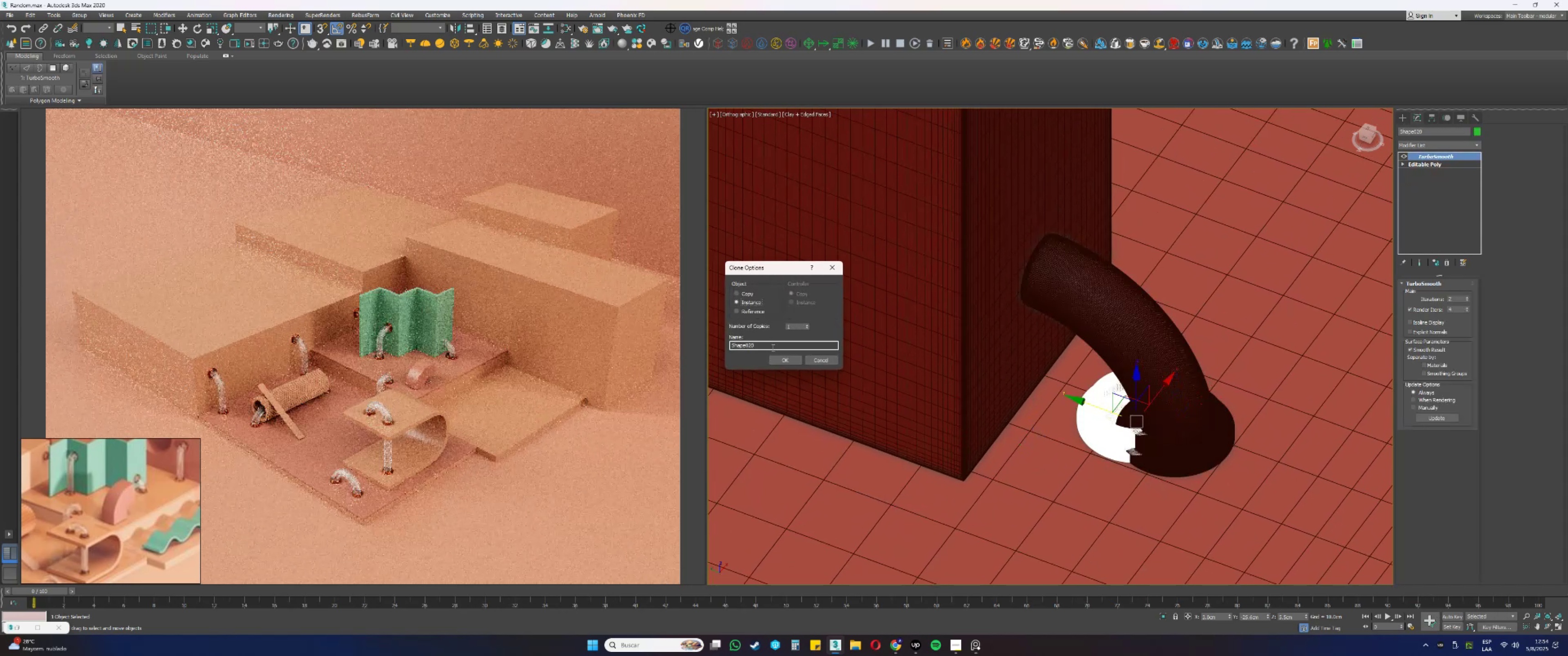 
left_click([779, 363])
 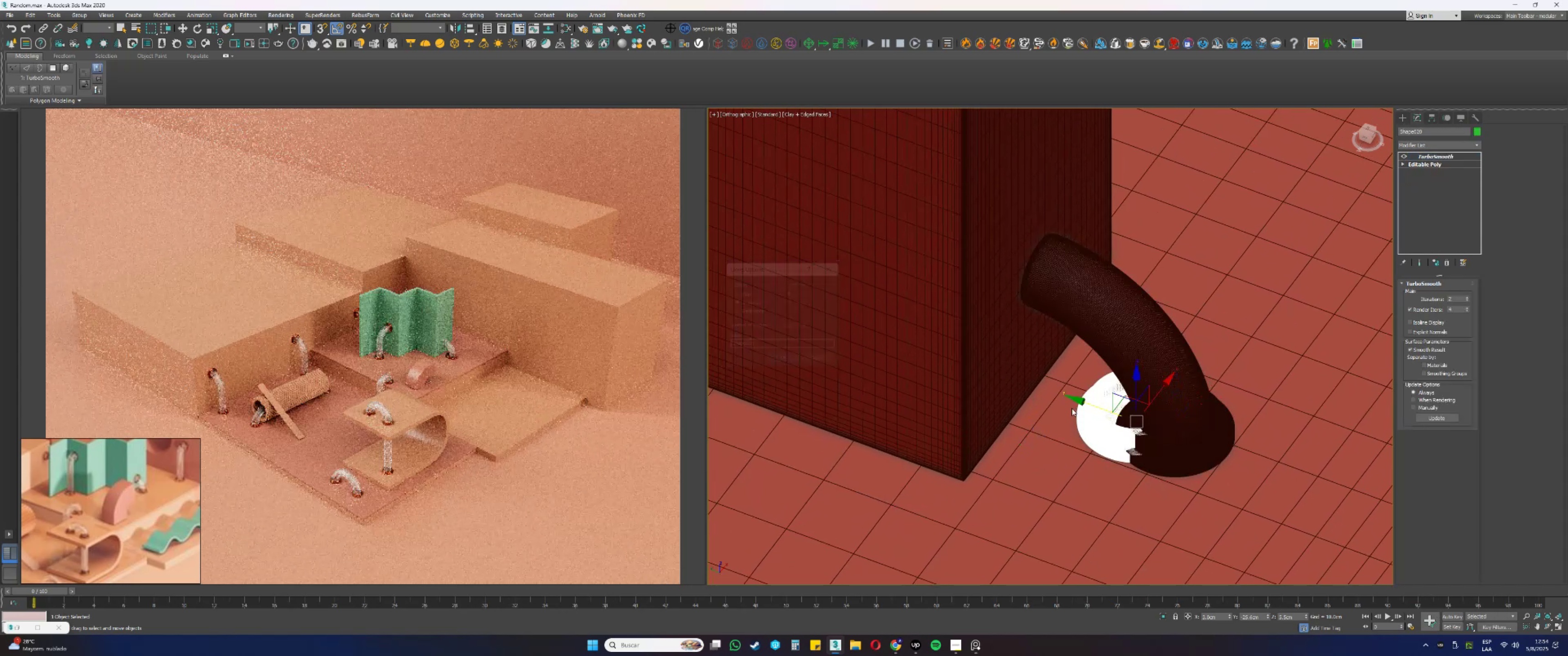 
key(E)
 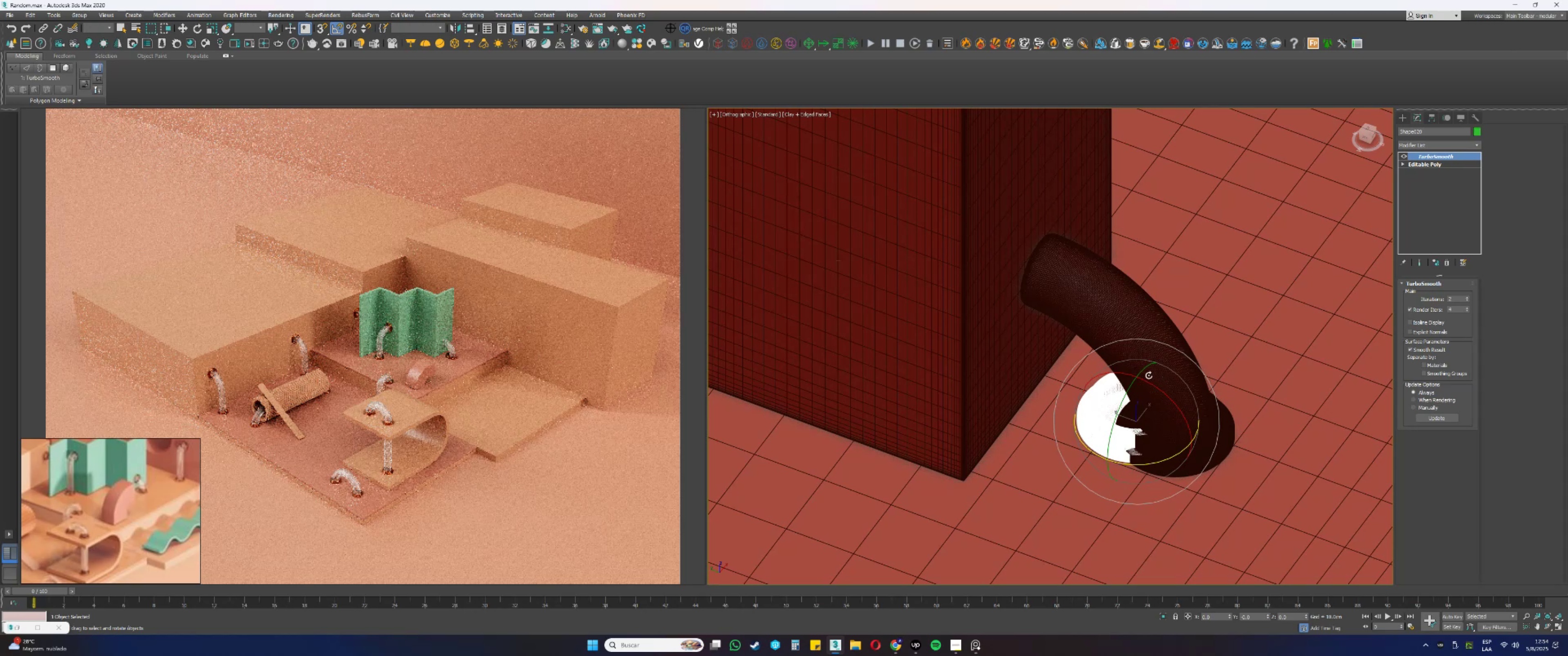 
left_click_drag(start_coordinate=[1143, 380], to_coordinate=[1179, 403])
 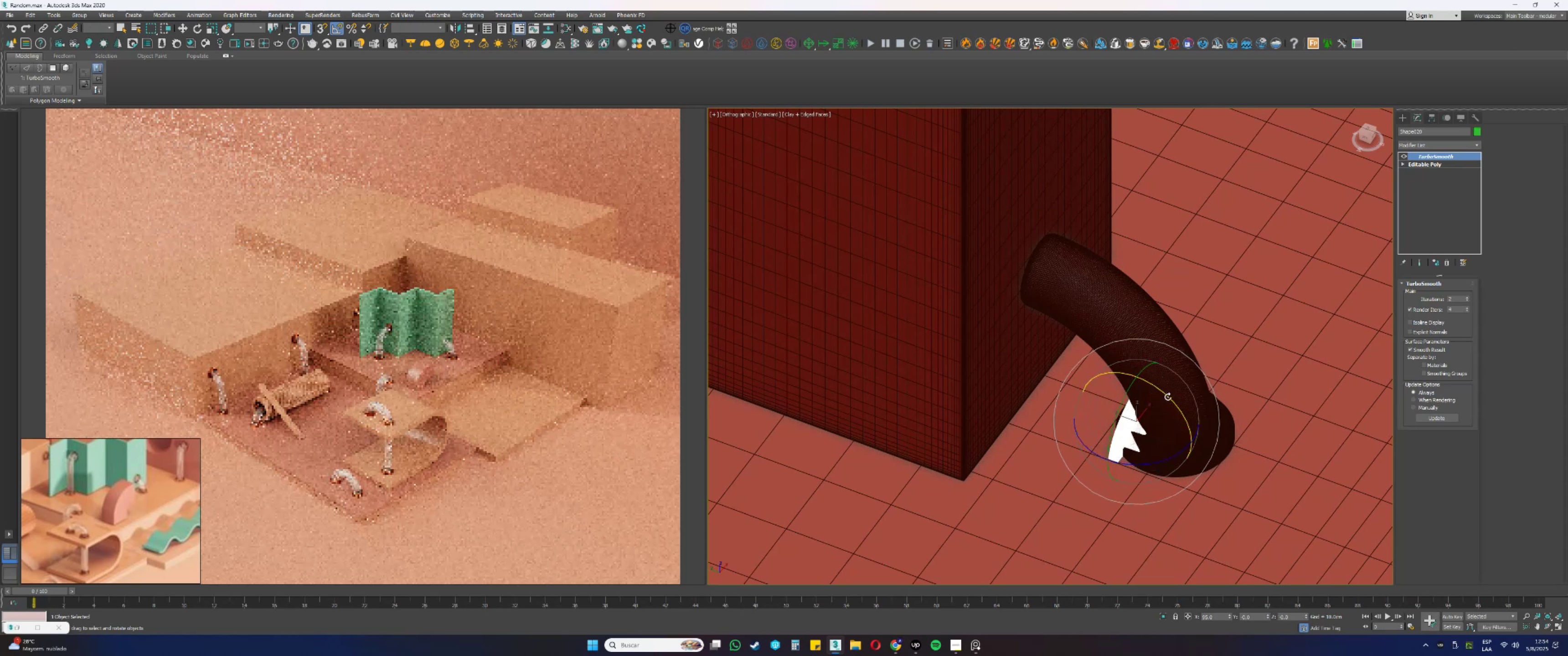 
type(wss[F3][F3][F4])
 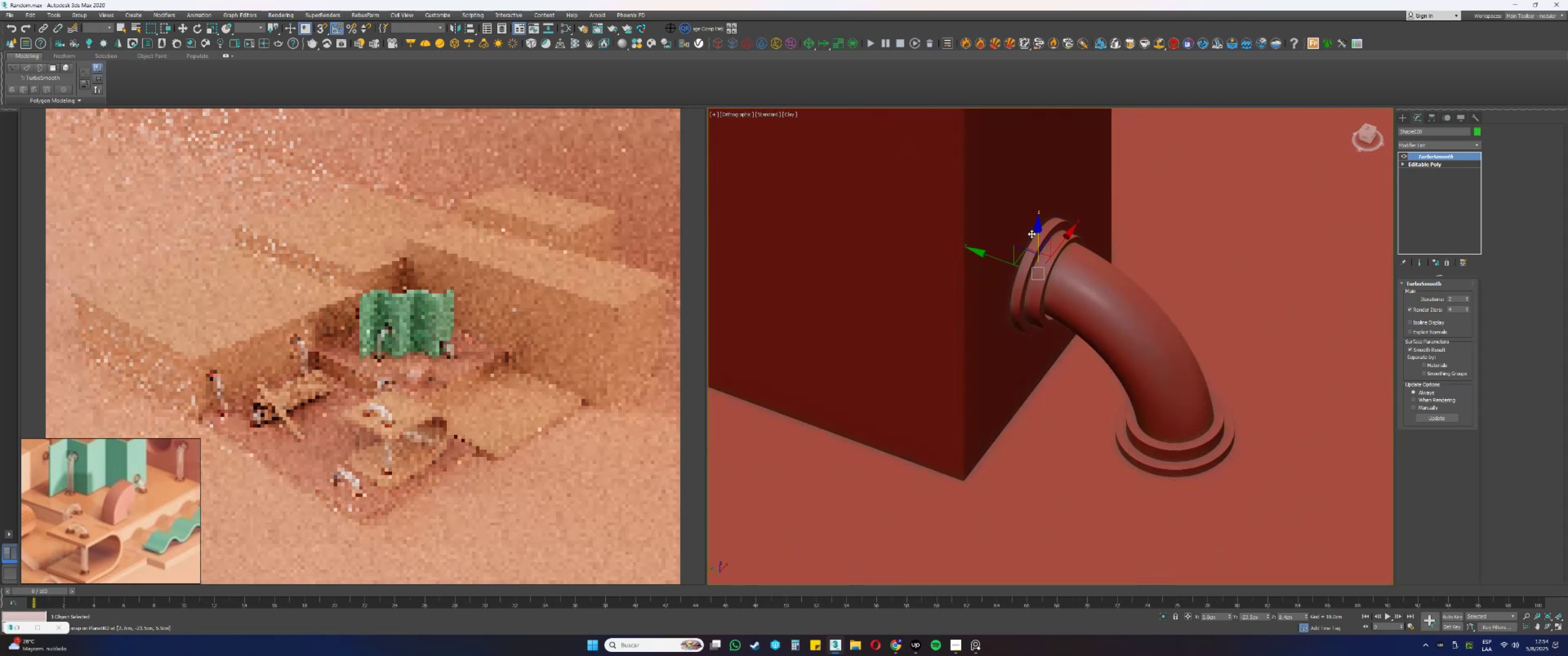 
left_click_drag(start_coordinate=[1102, 409], to_coordinate=[1031, 377])
 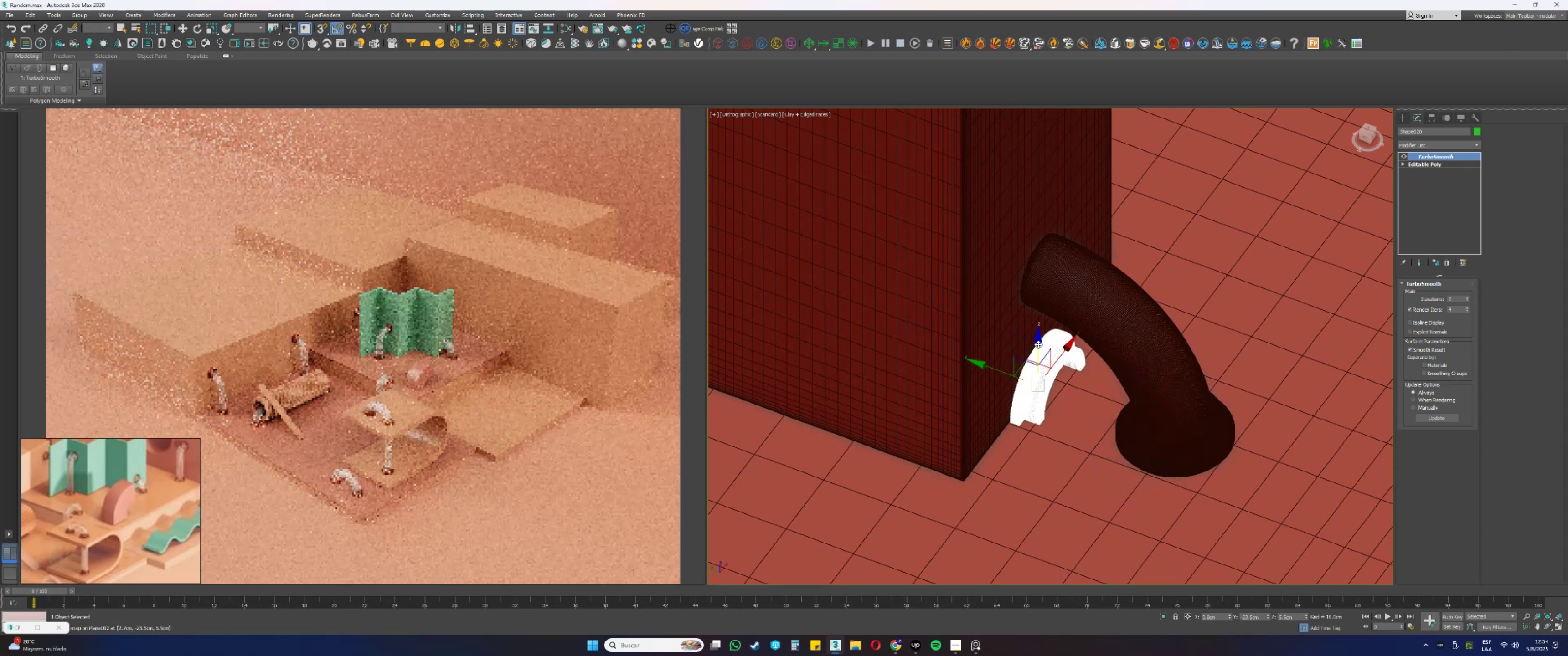 
left_click_drag(start_coordinate=[1037, 347], to_coordinate=[1032, 234])
 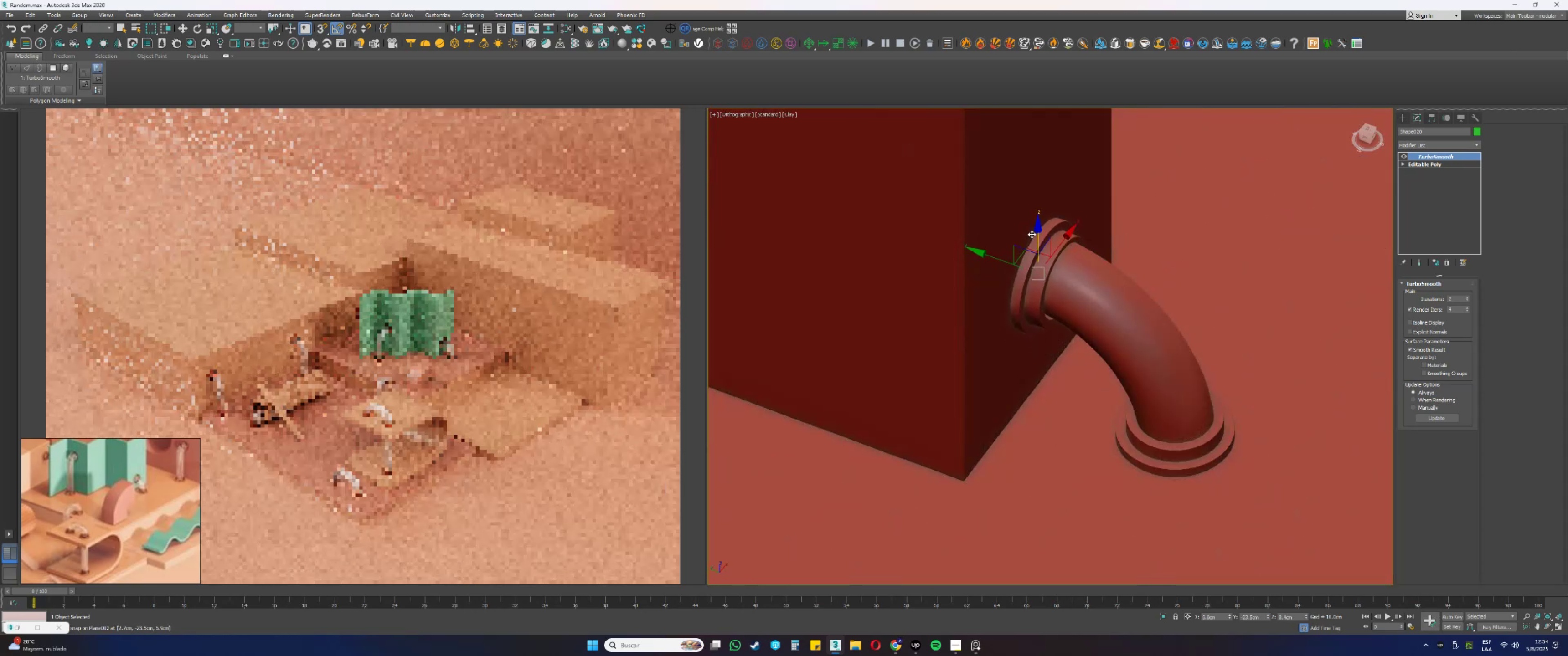 
key(Alt+AltLeft)
 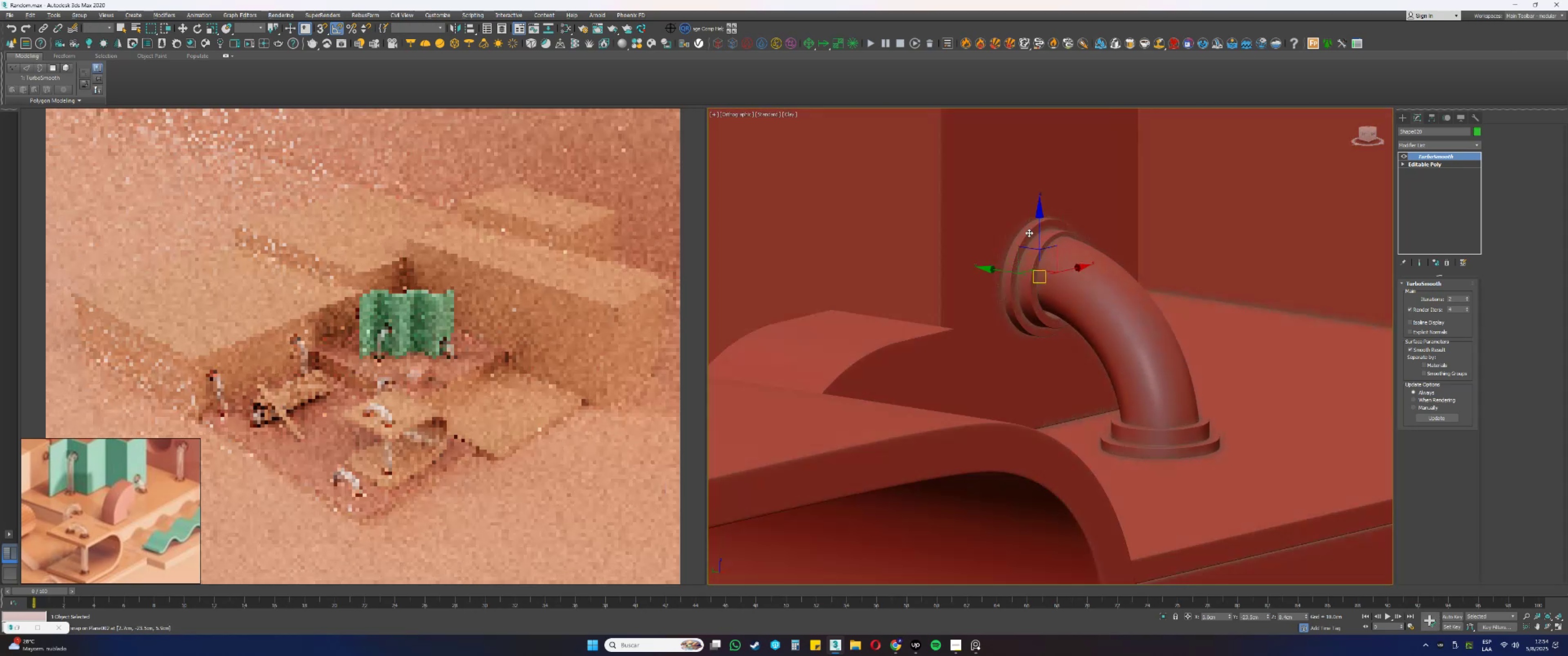 
scroll: coordinate [1051, 270], scroll_direction: up, amount: 4.0
 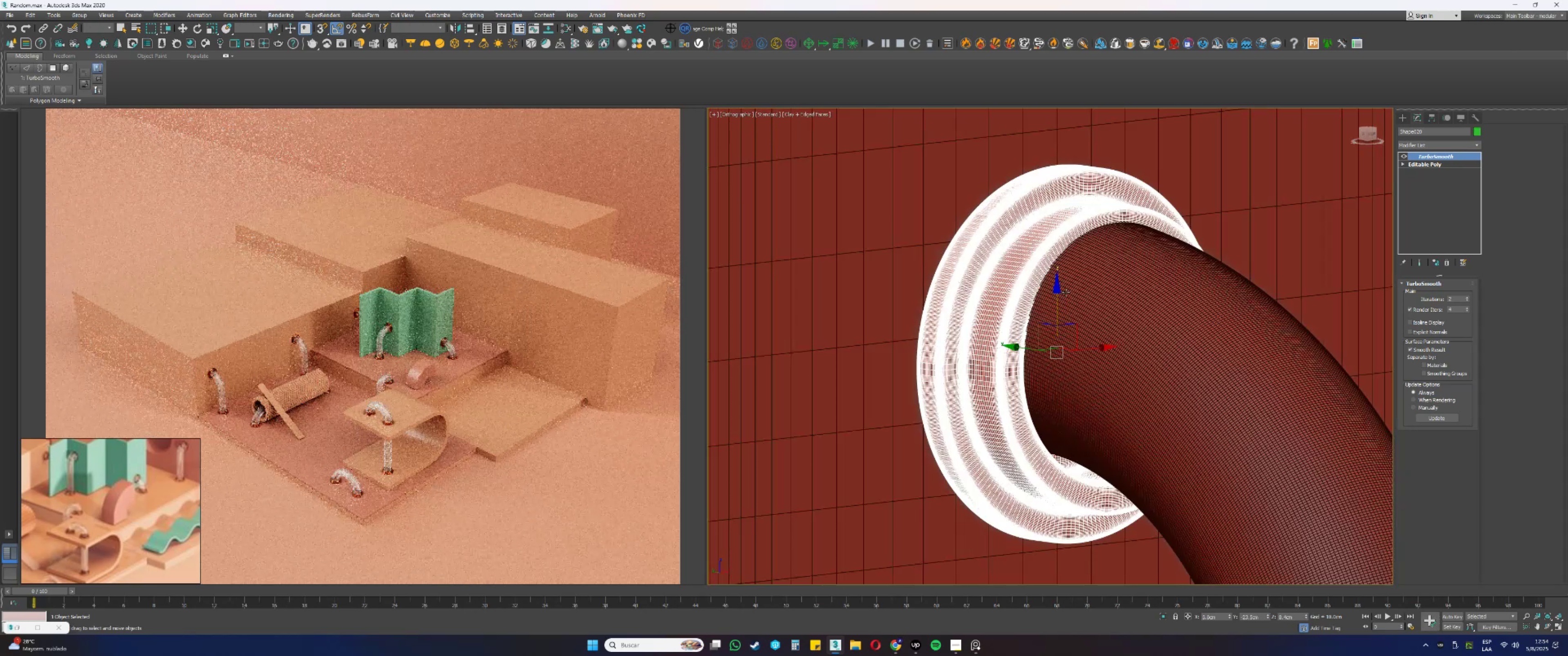 
key(Alt+AltLeft)
 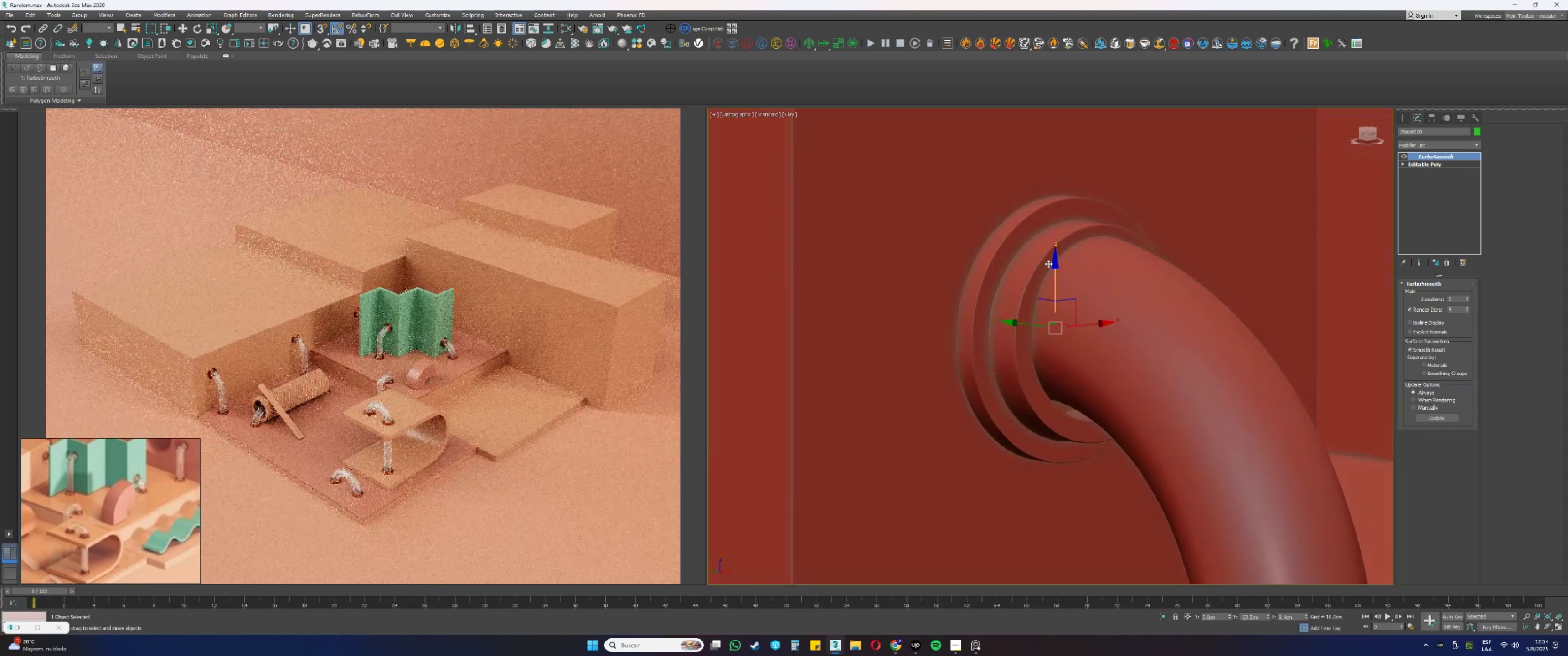 
key(F4)
 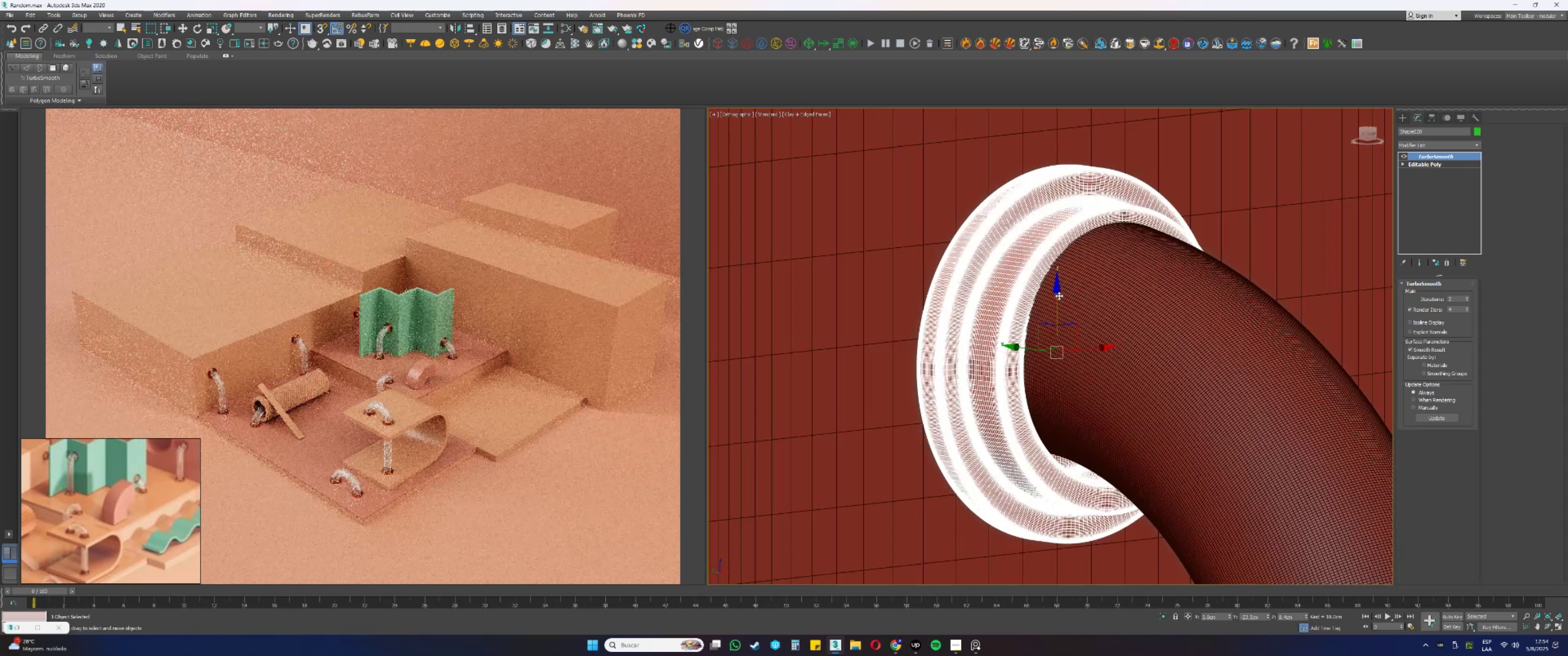 
left_click_drag(start_coordinate=[1057, 296], to_coordinate=[1046, 282])
 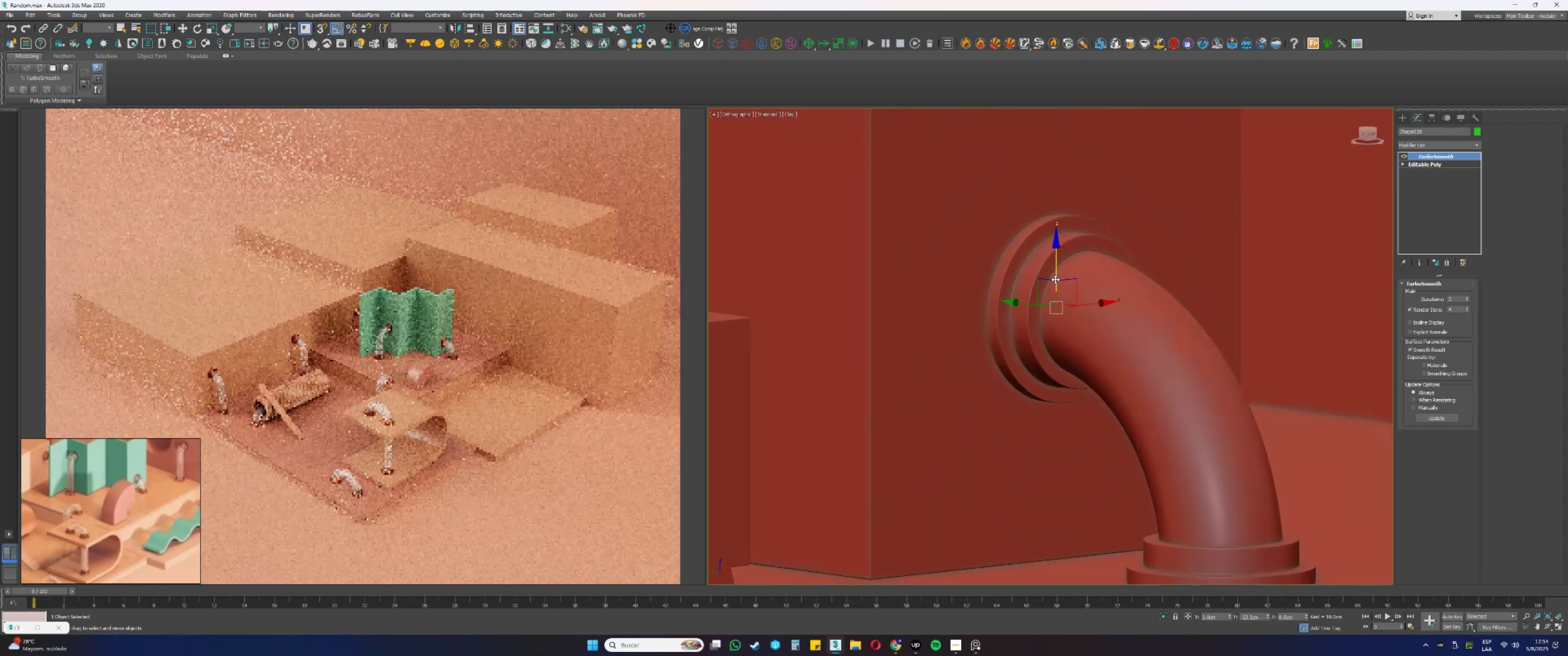 
key(F4)
 